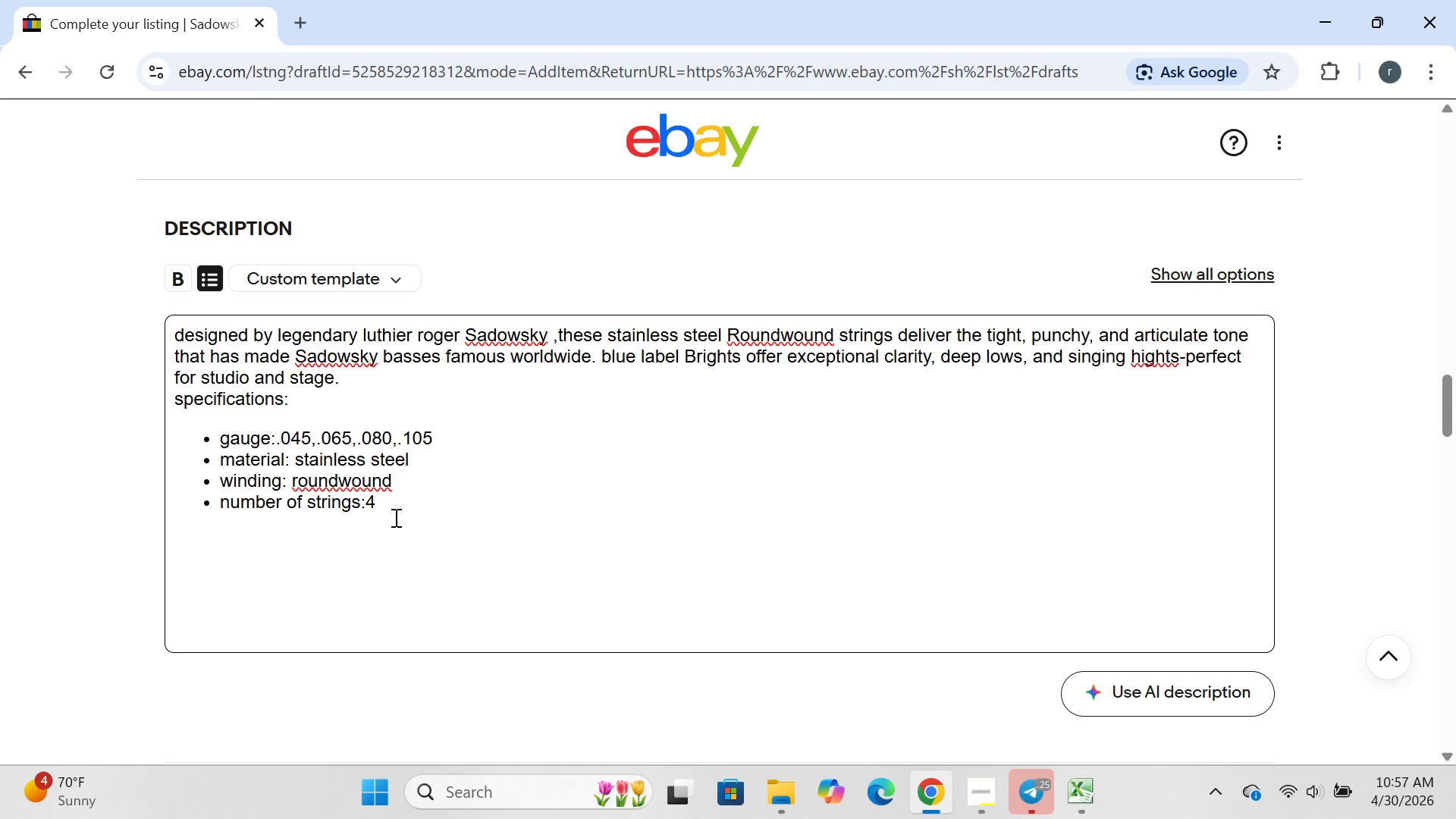 
key(Enter)
 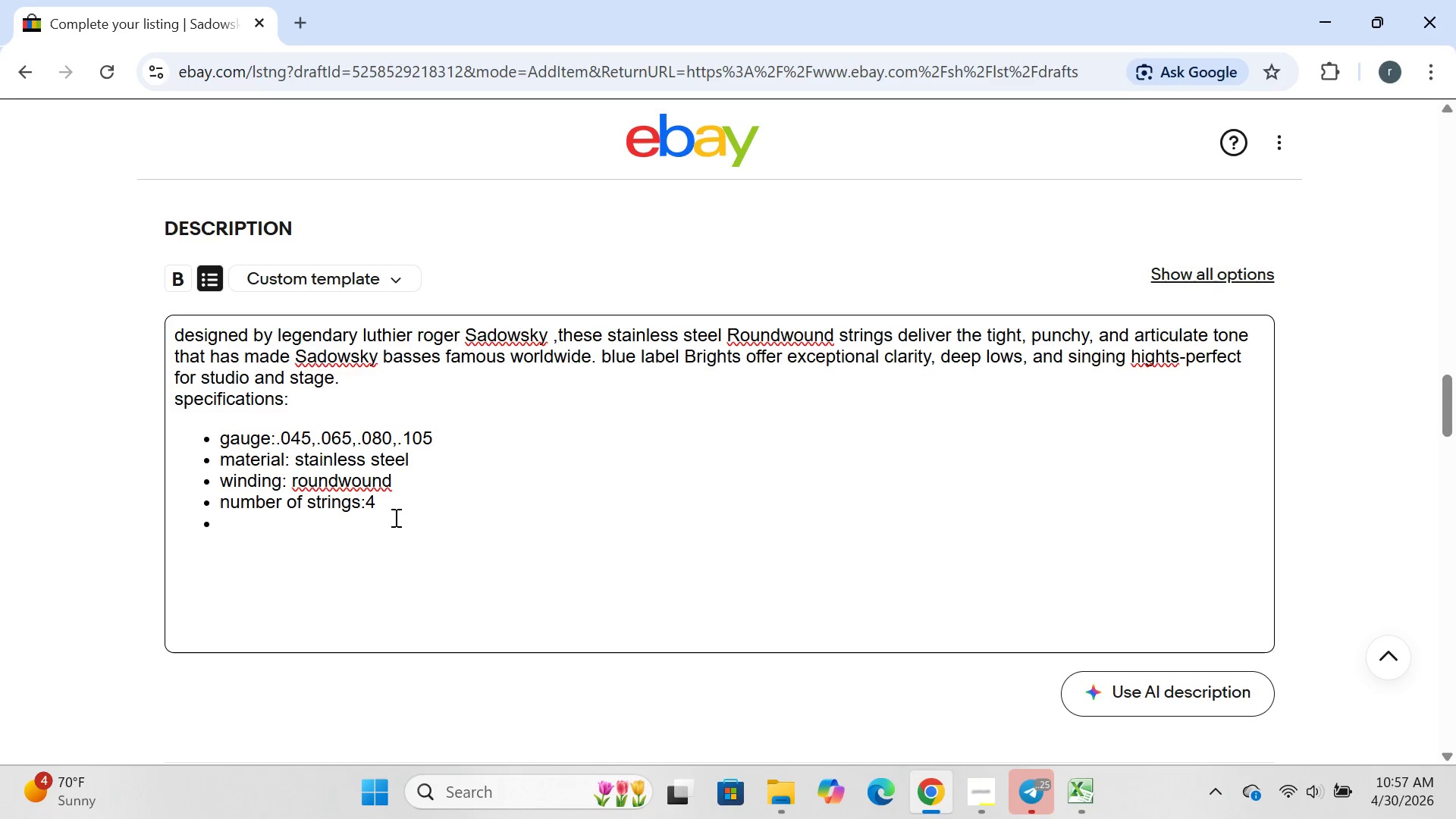 
type(MP)
 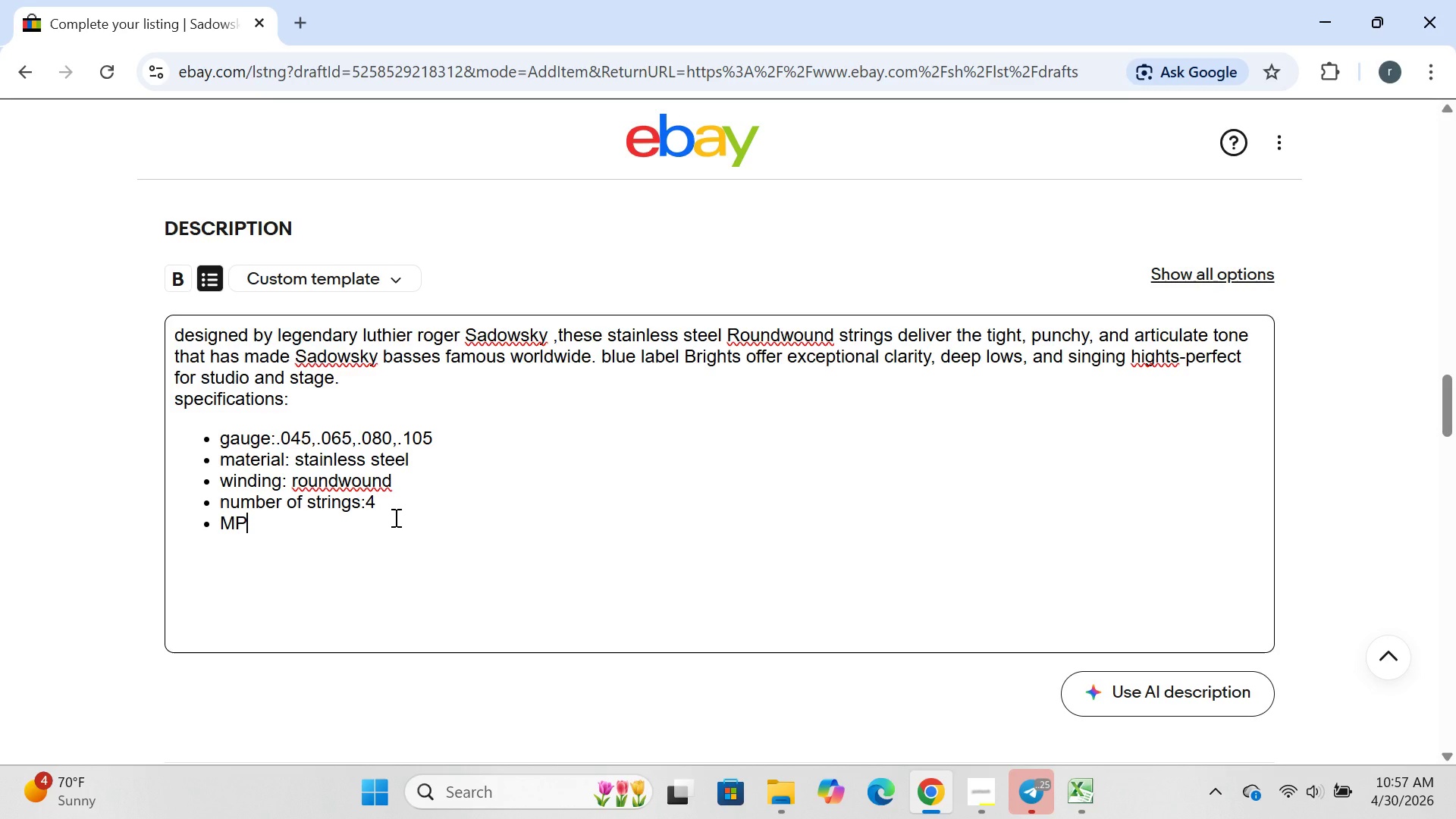 
left_click([394, 517])
 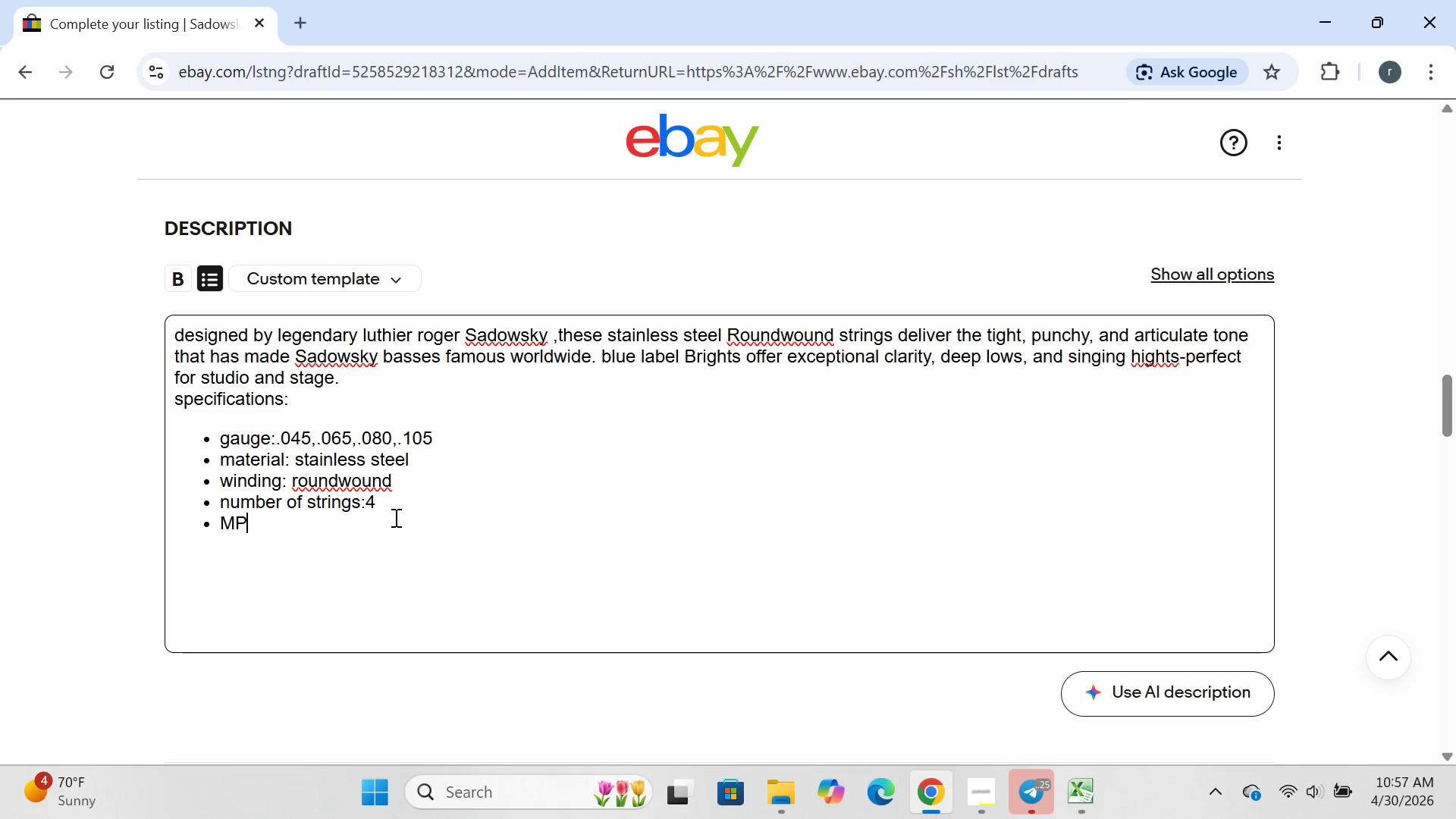 
type(N:SBN45)
 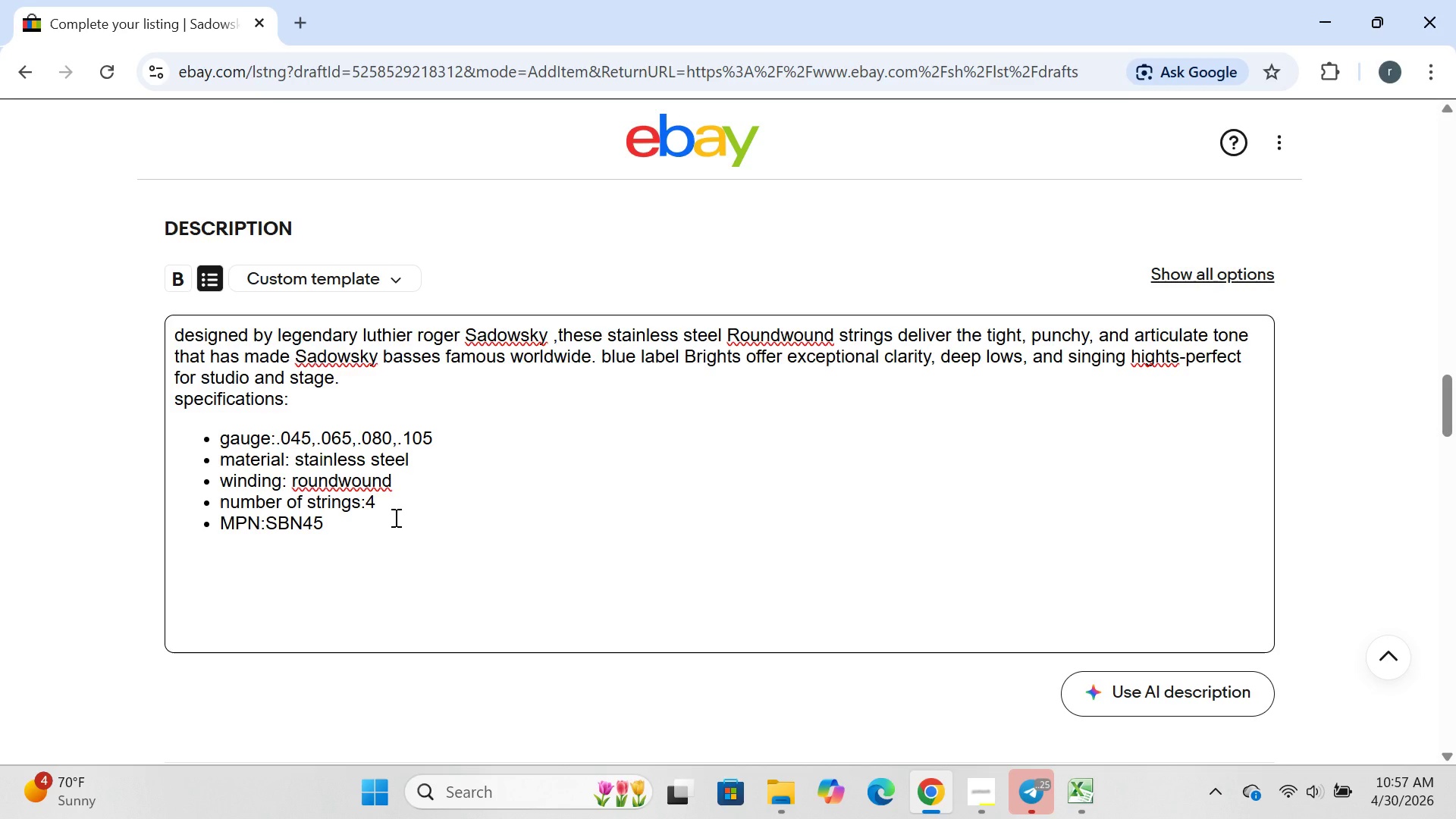 
key(Enter)
 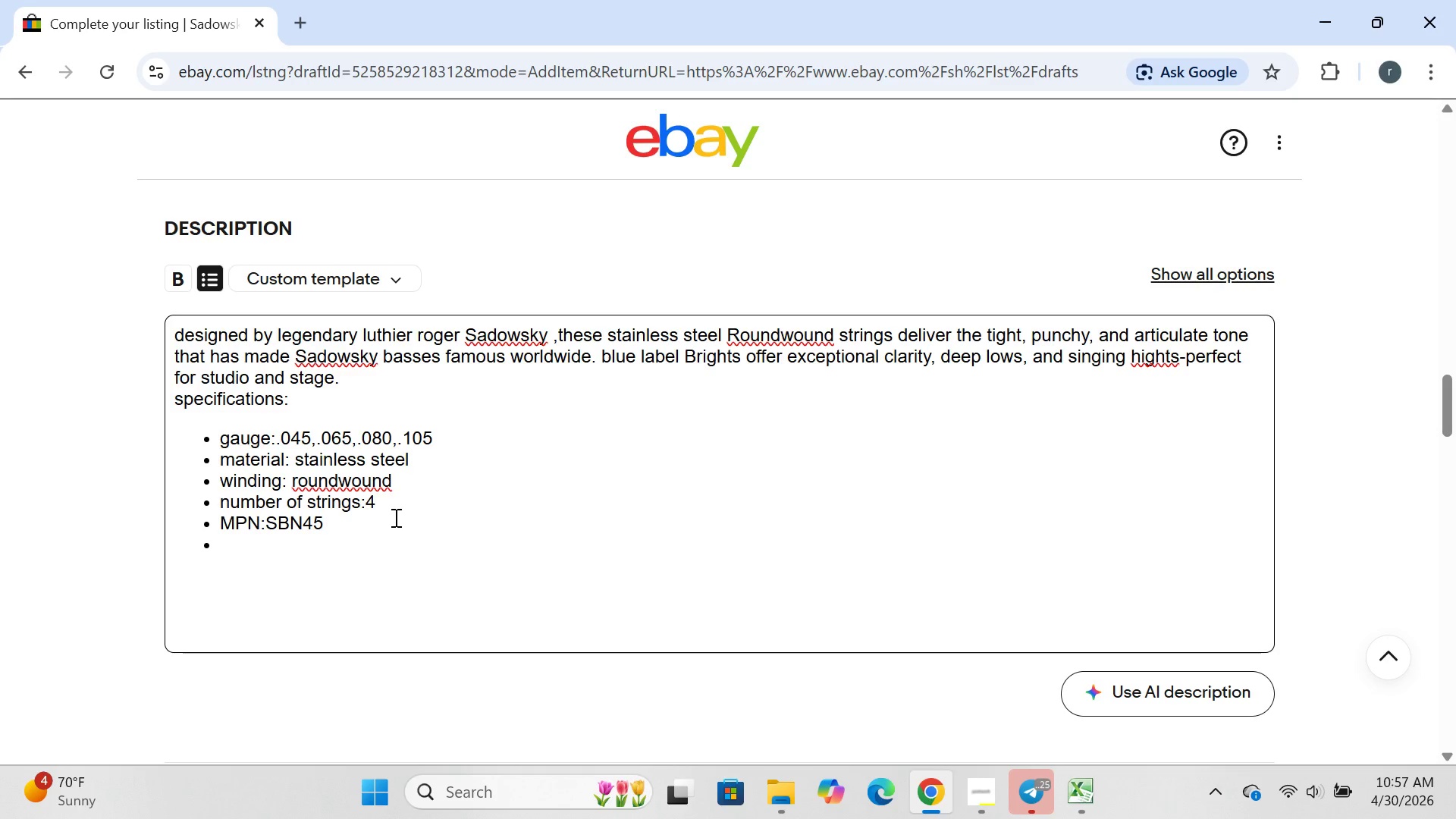 
type(orginal :made in usa)
key(Backspace)
key(Backspace)
key(Backspace)
type(USA)
 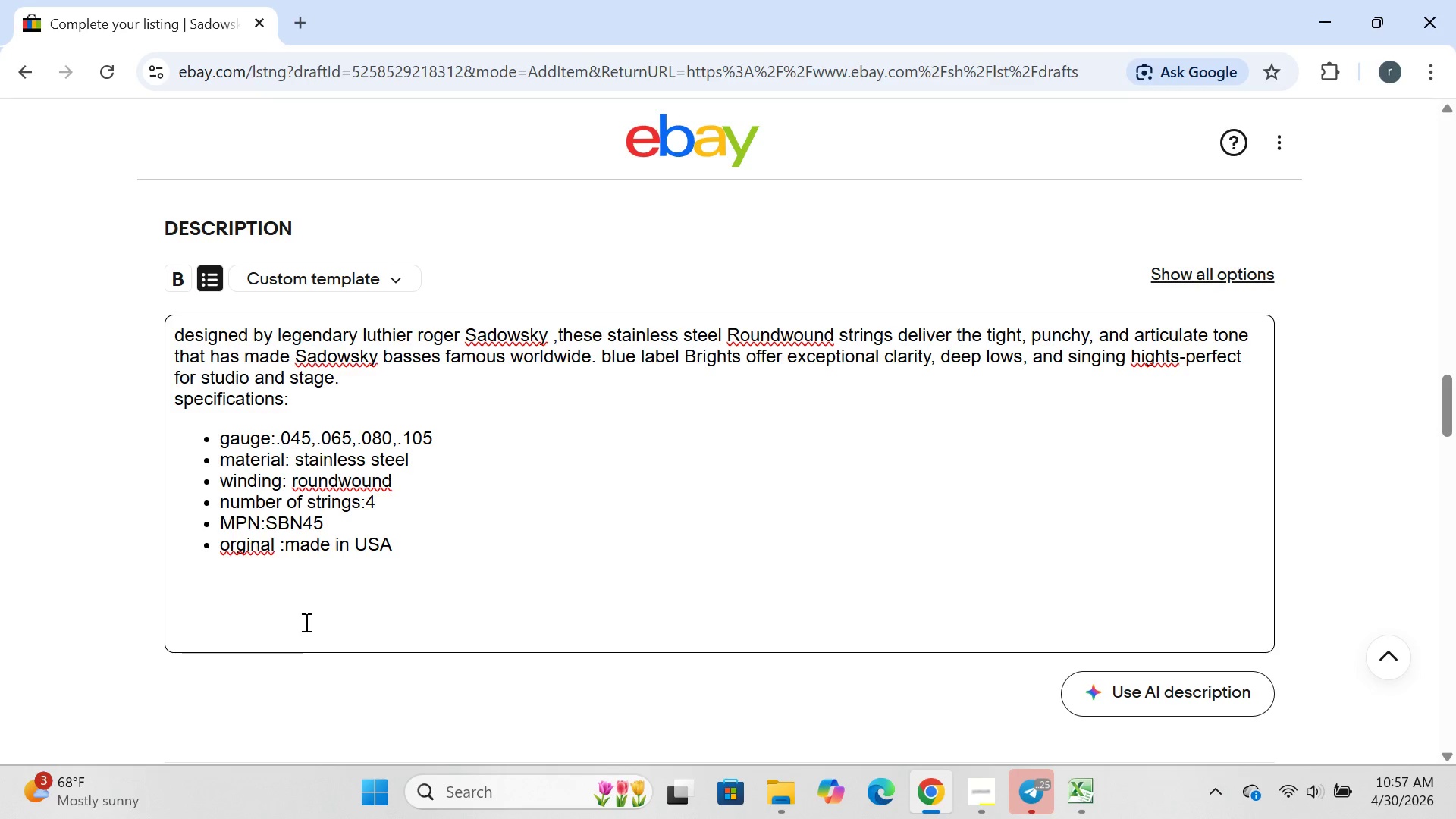 
left_click([271, 543])
 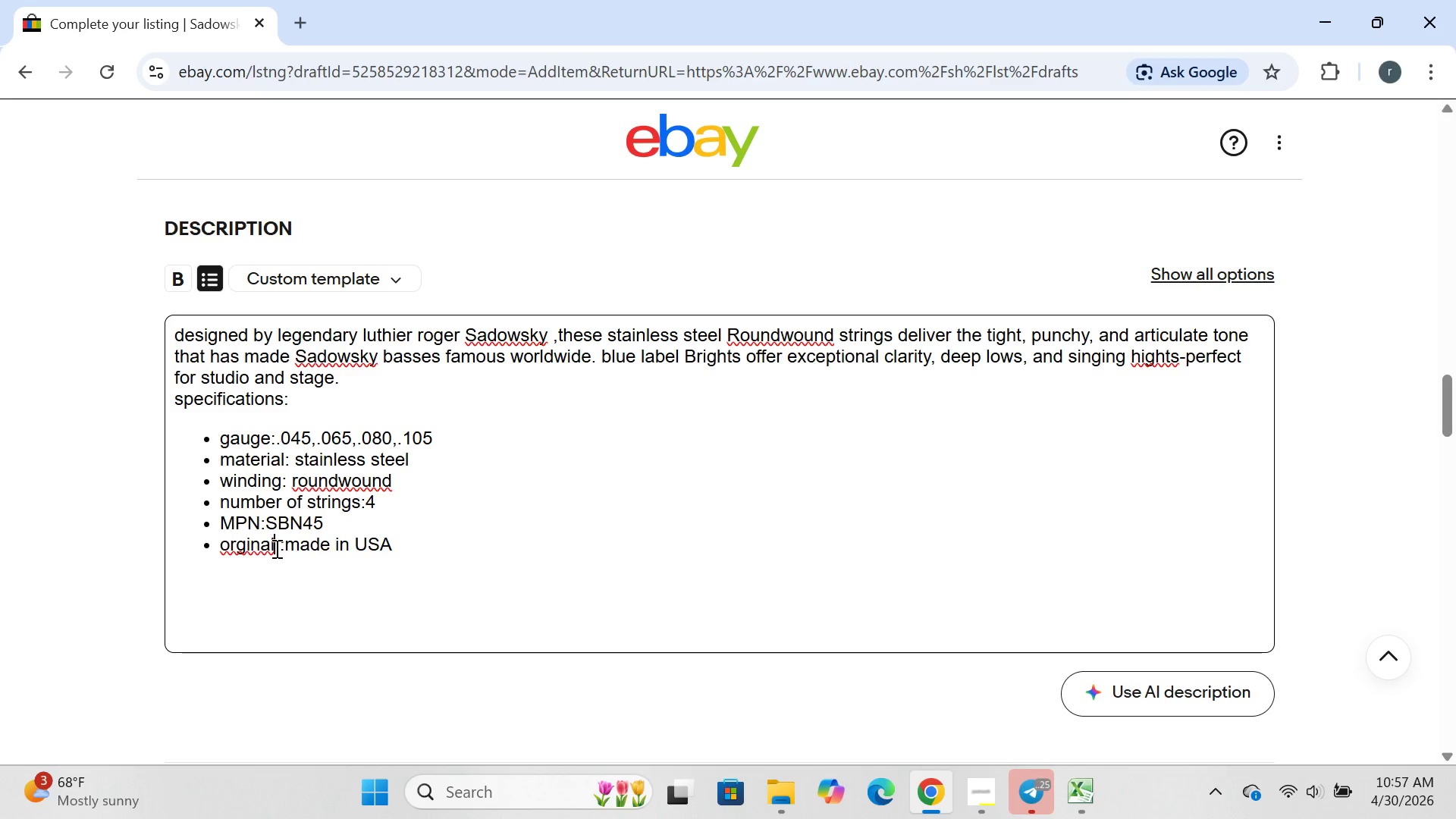 
left_click([275, 548])
 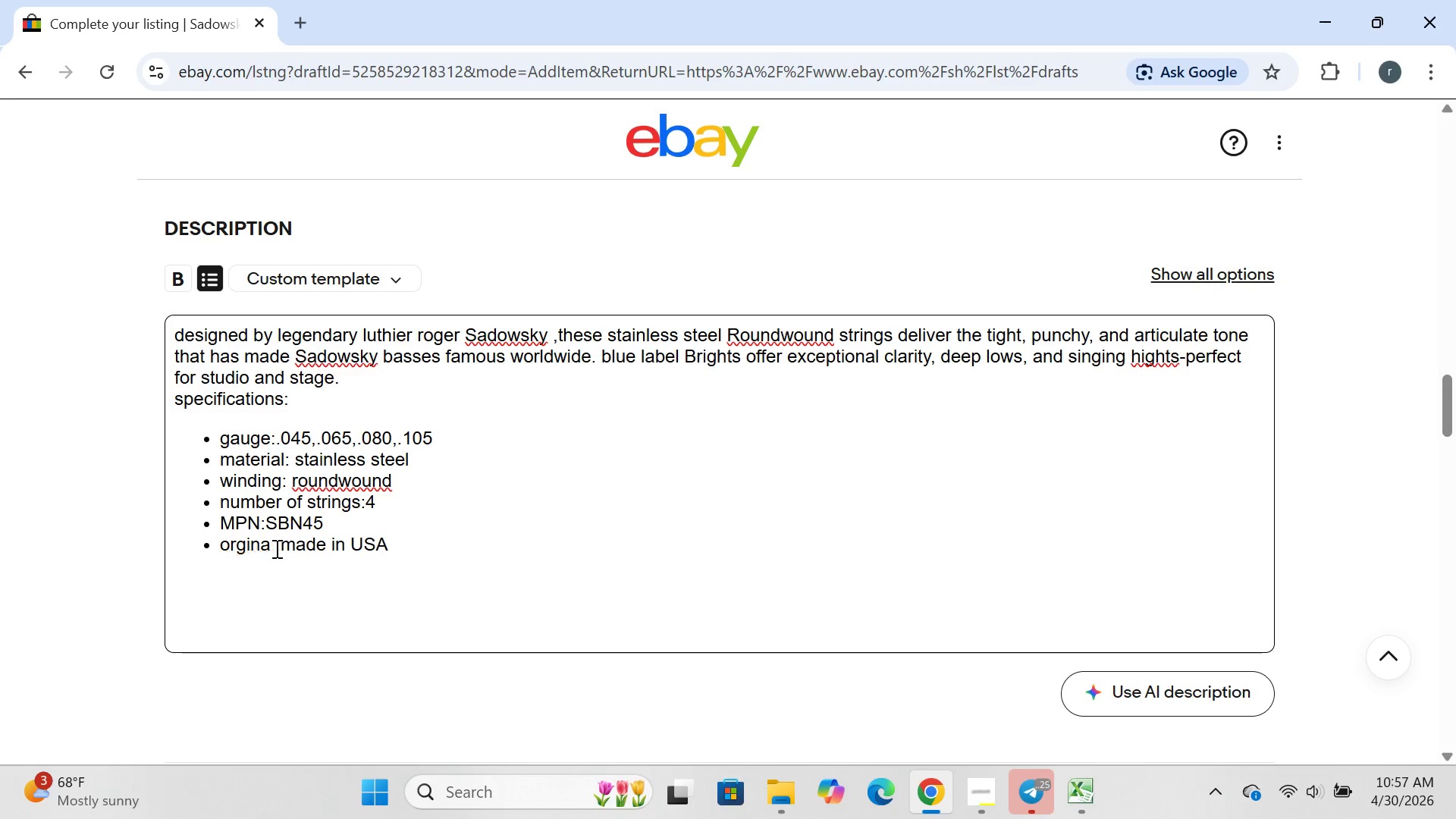 
key(Backspace)
 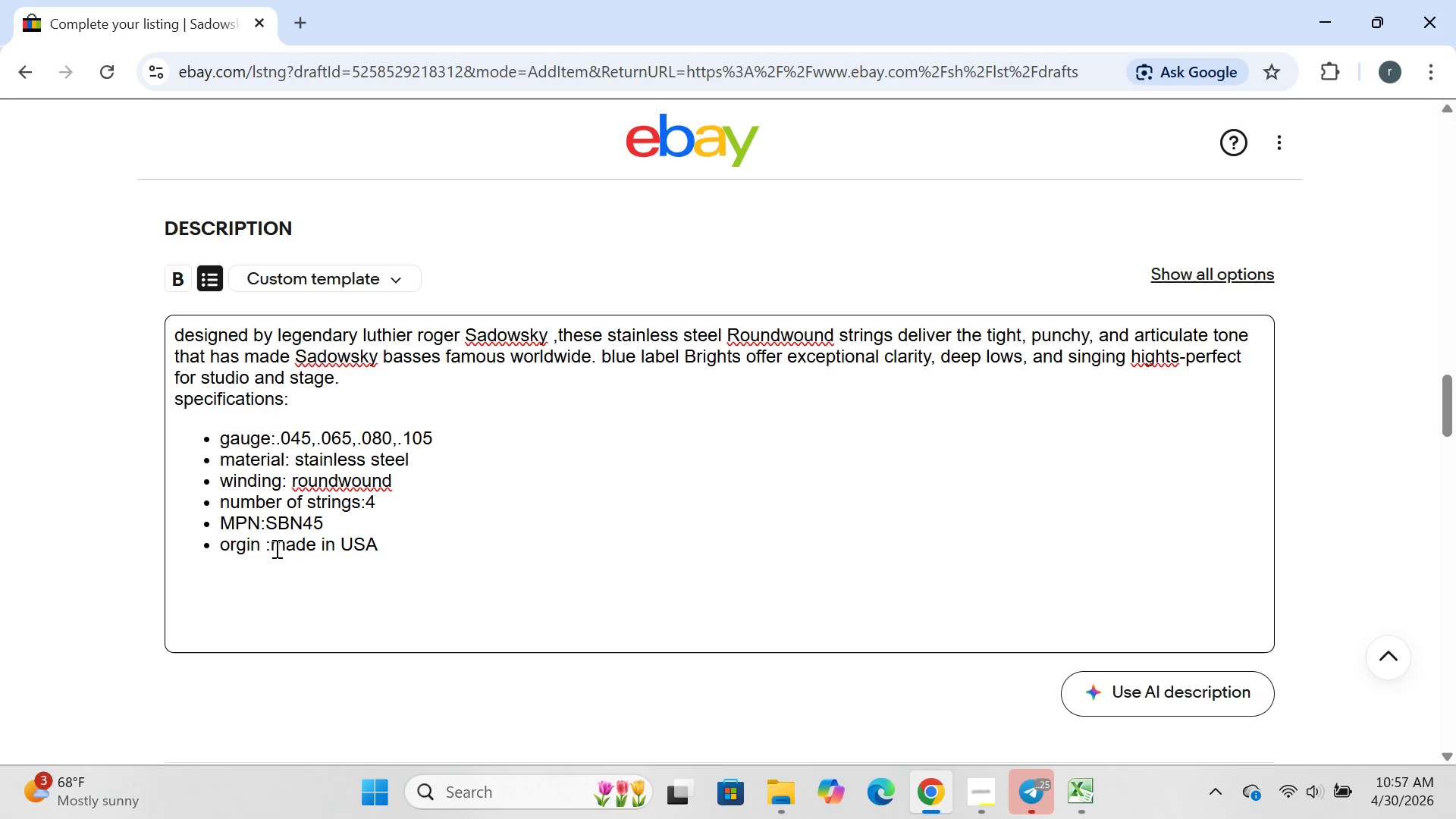 
key(Backspace)
 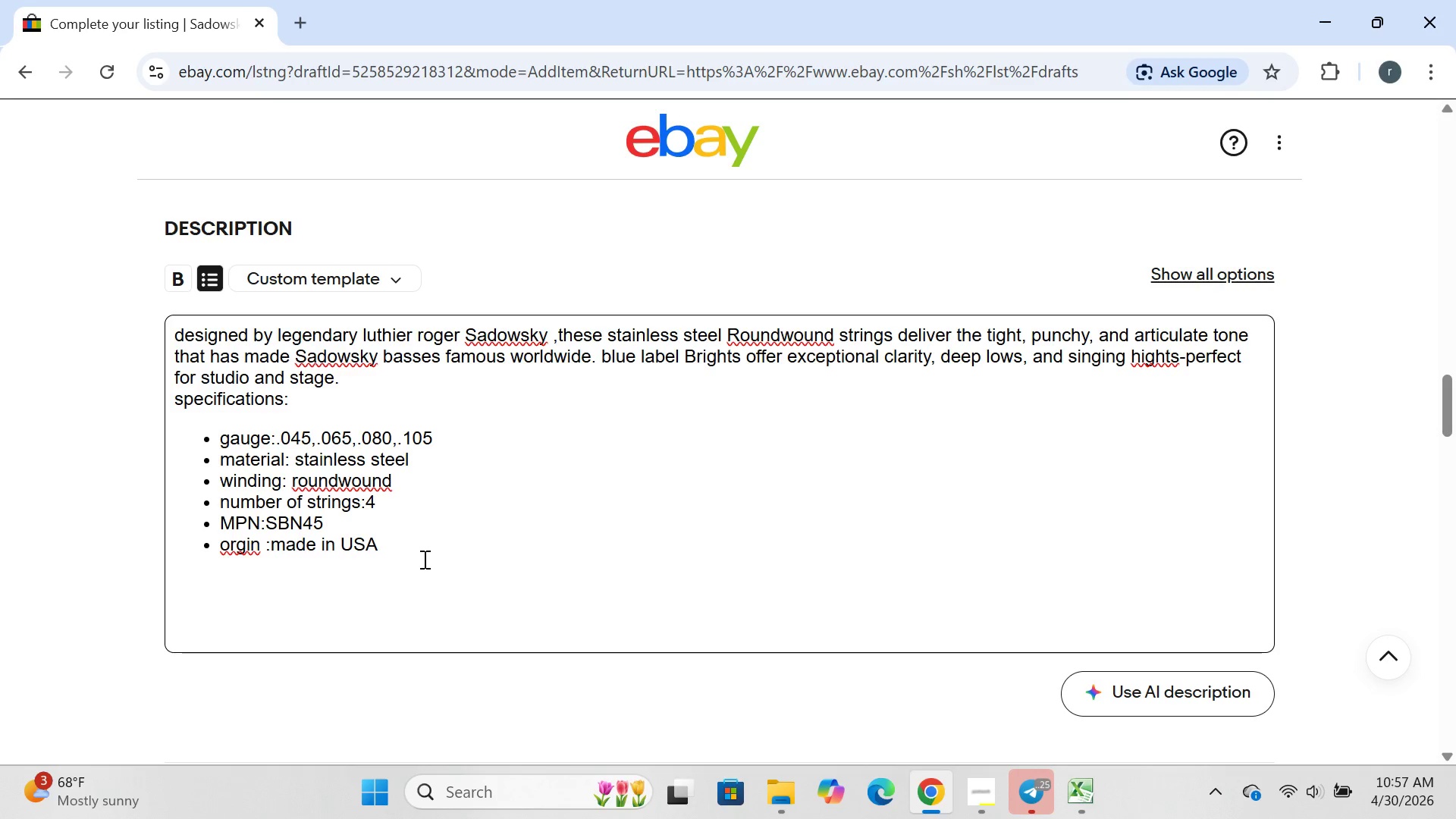 
left_click([425, 557])
 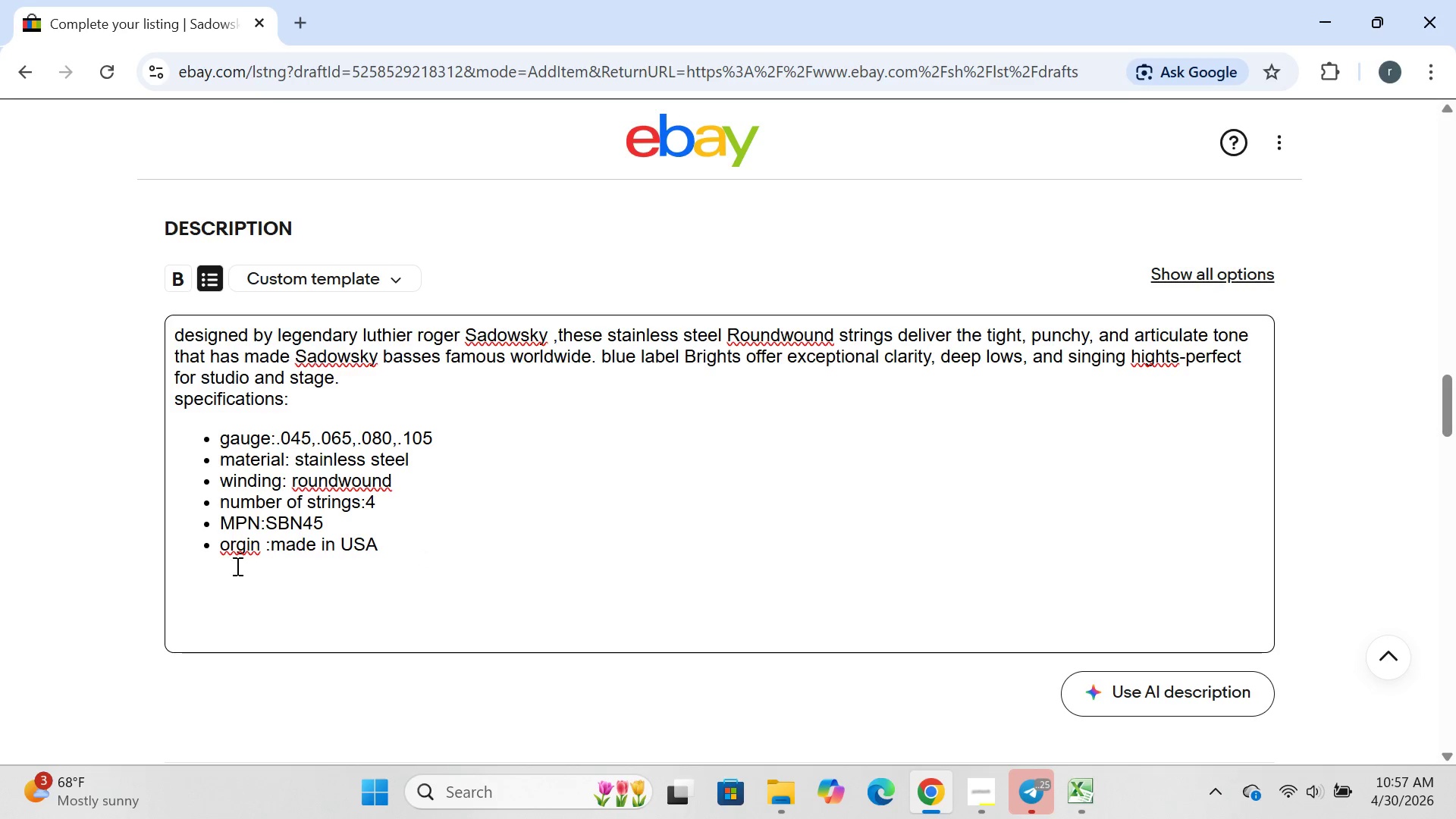 
left_click([236, 547])
 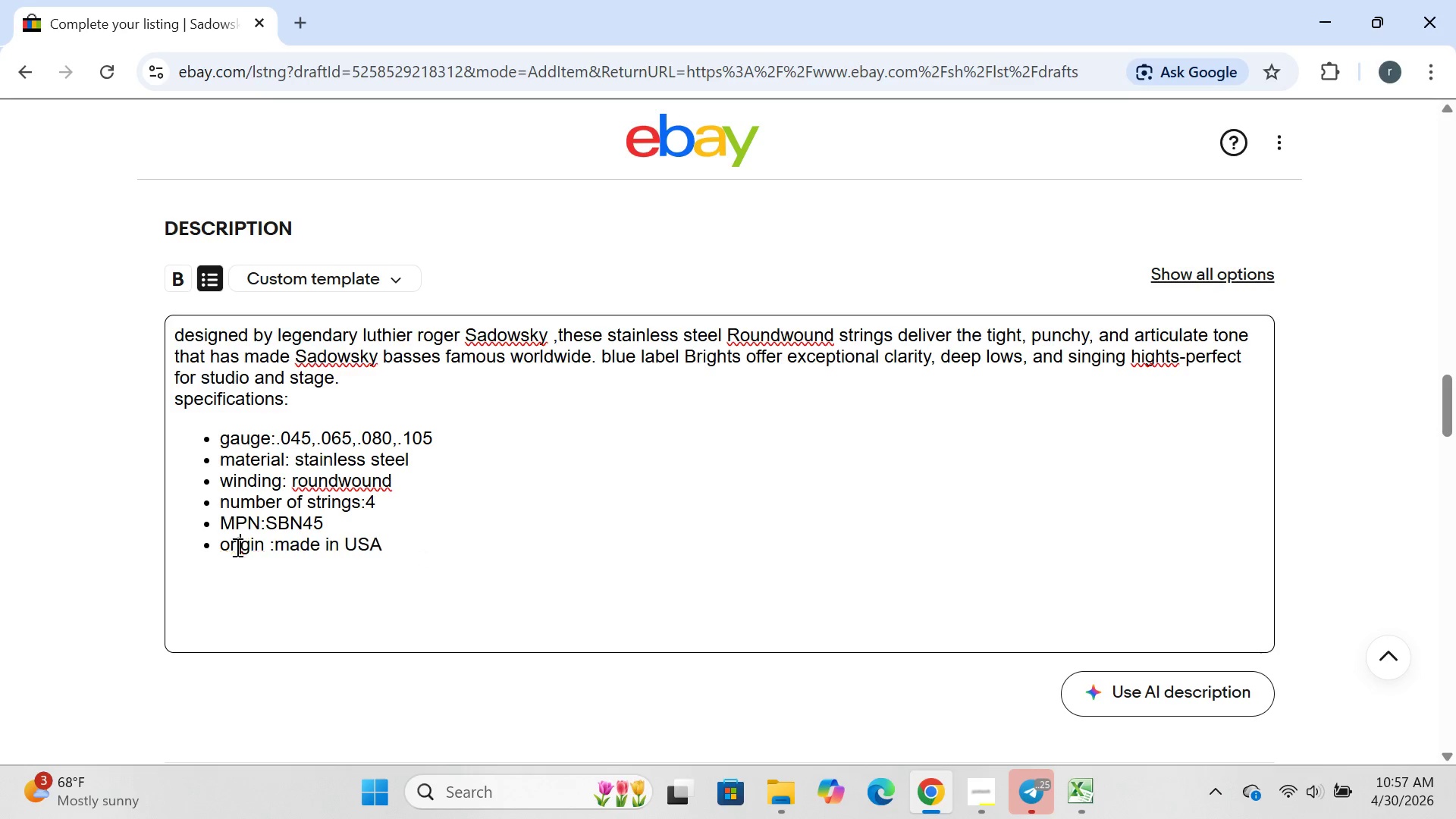 
key(I)
 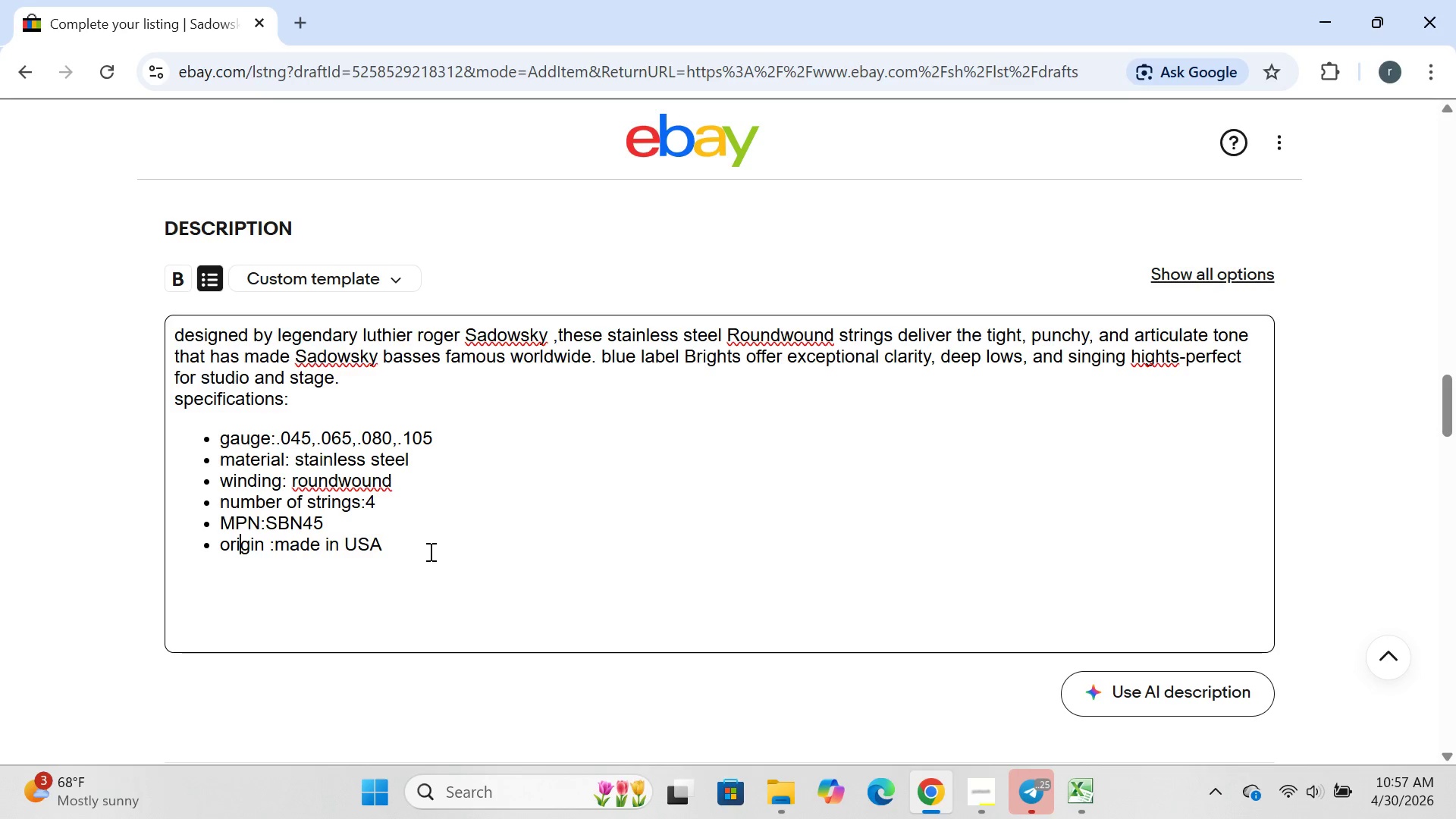 
left_click([429, 551])
 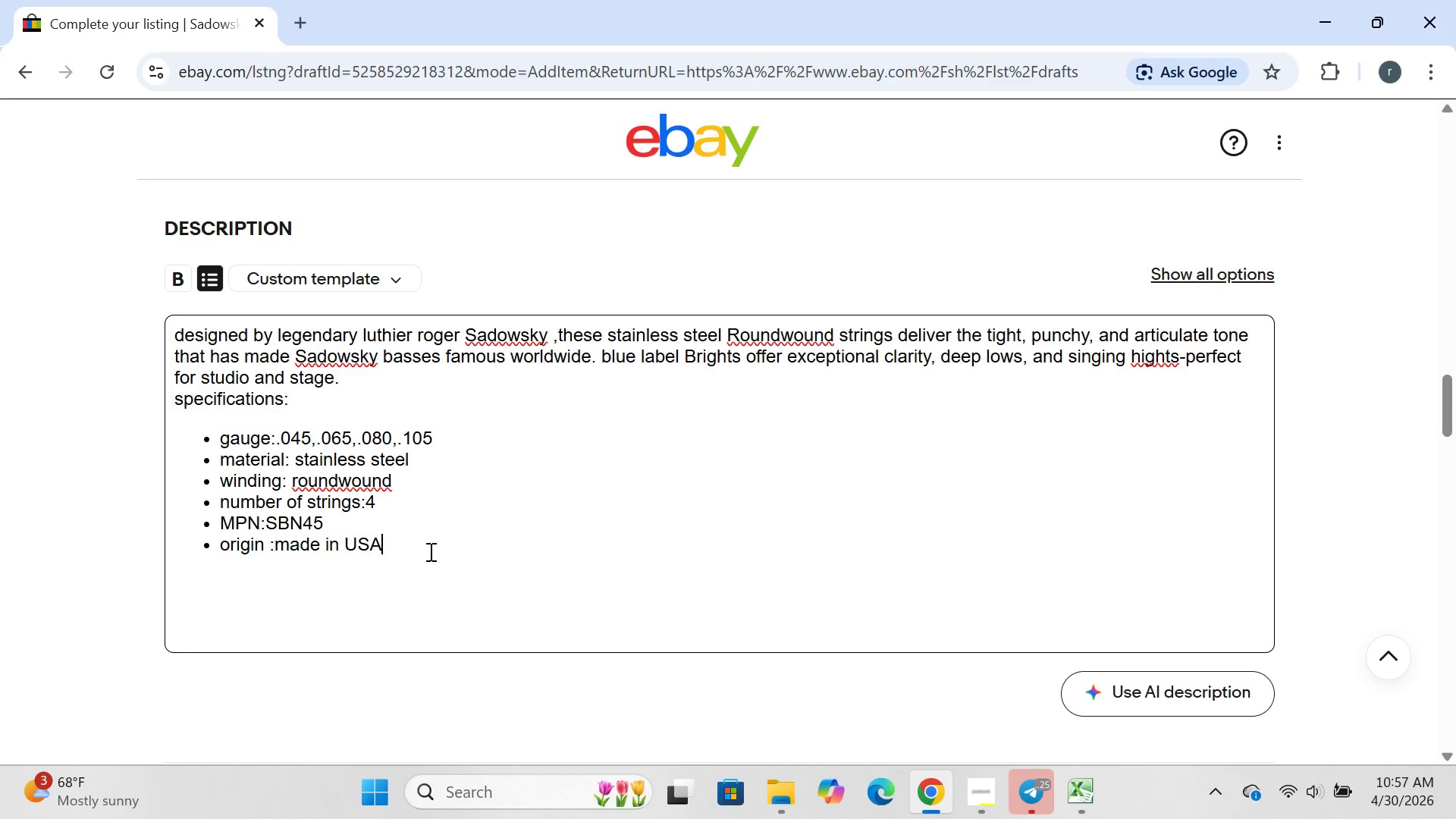 
key(Enter)
 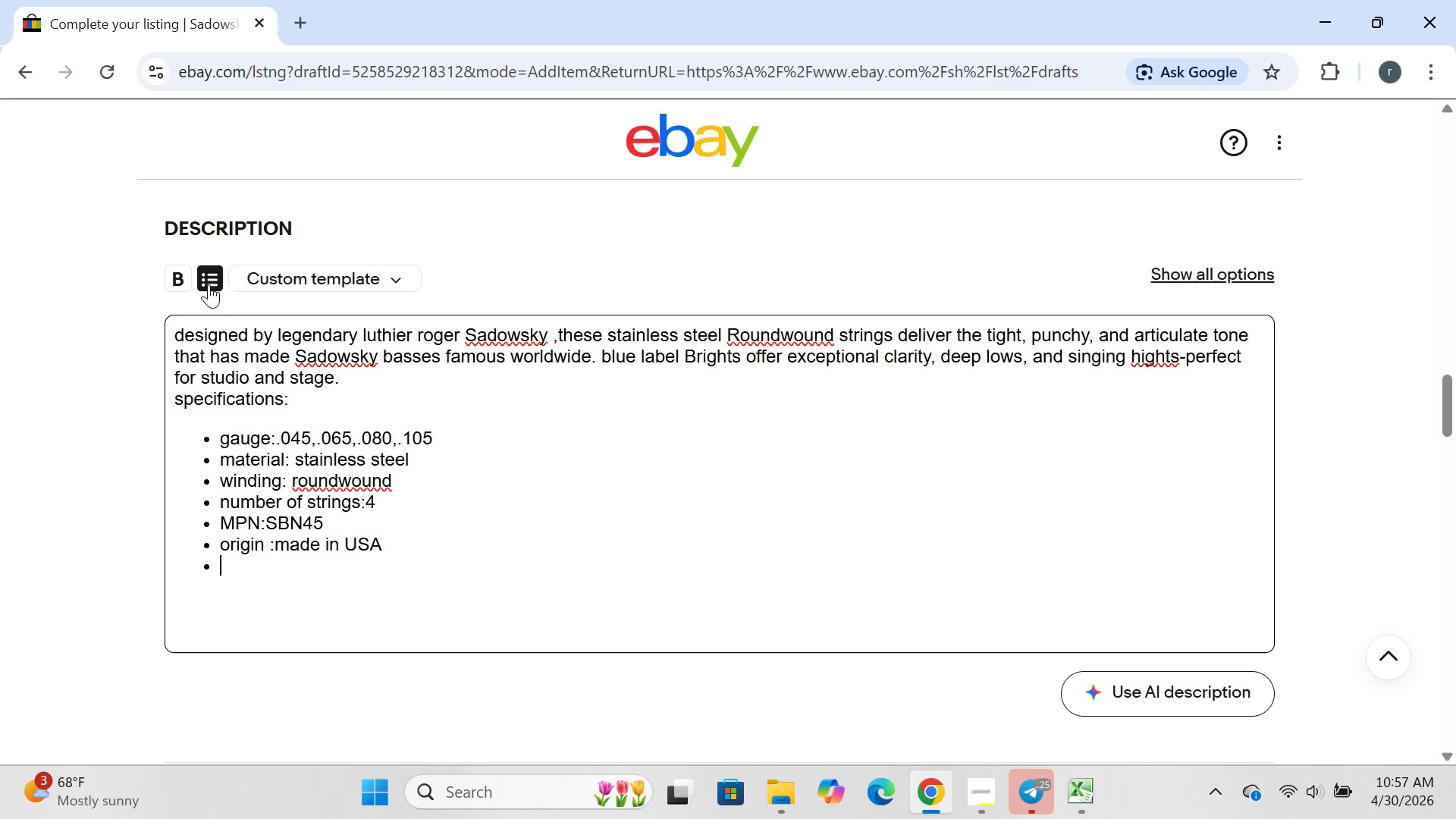 
left_click([208, 282])
 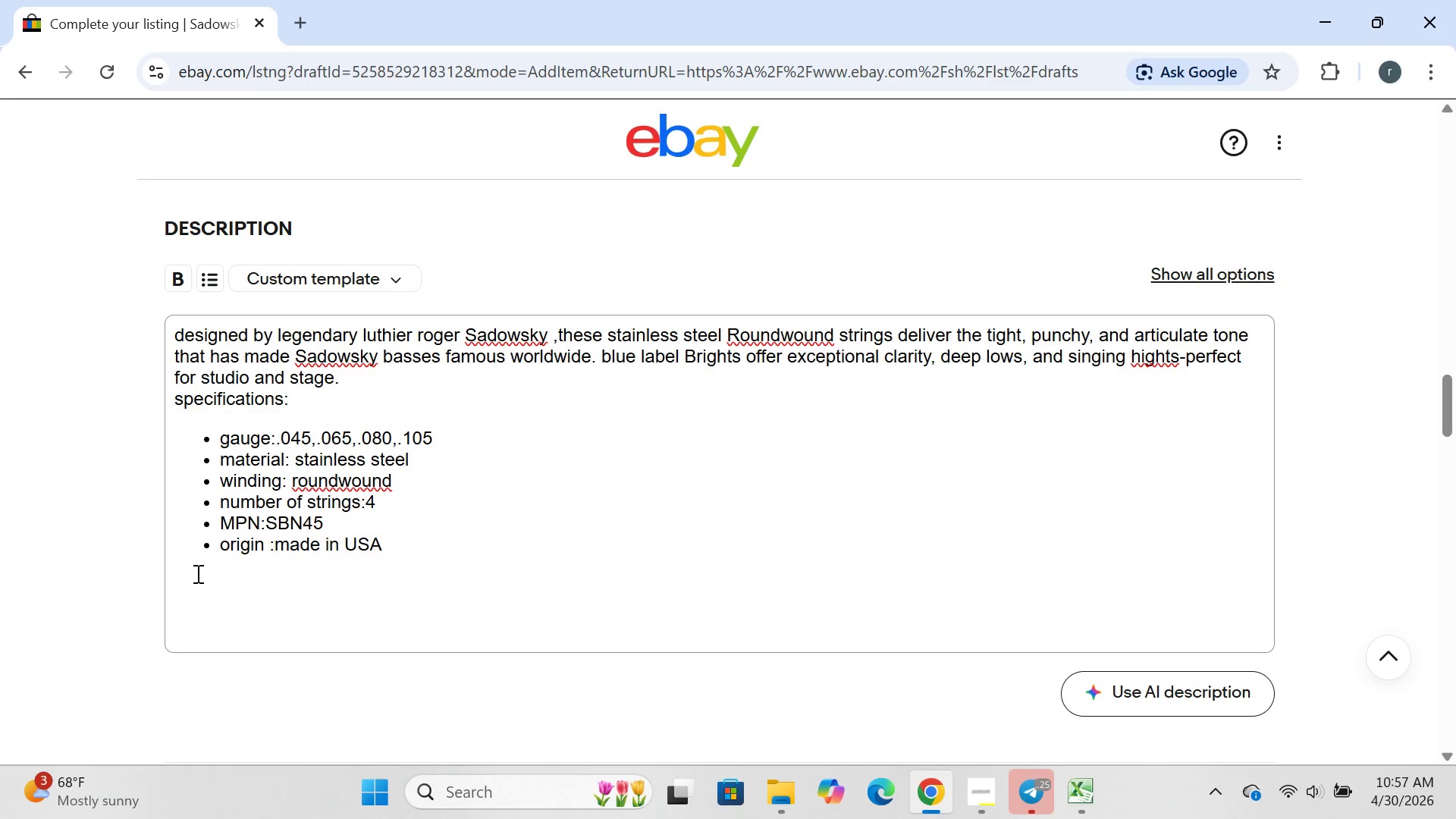 
left_click([196, 573])
 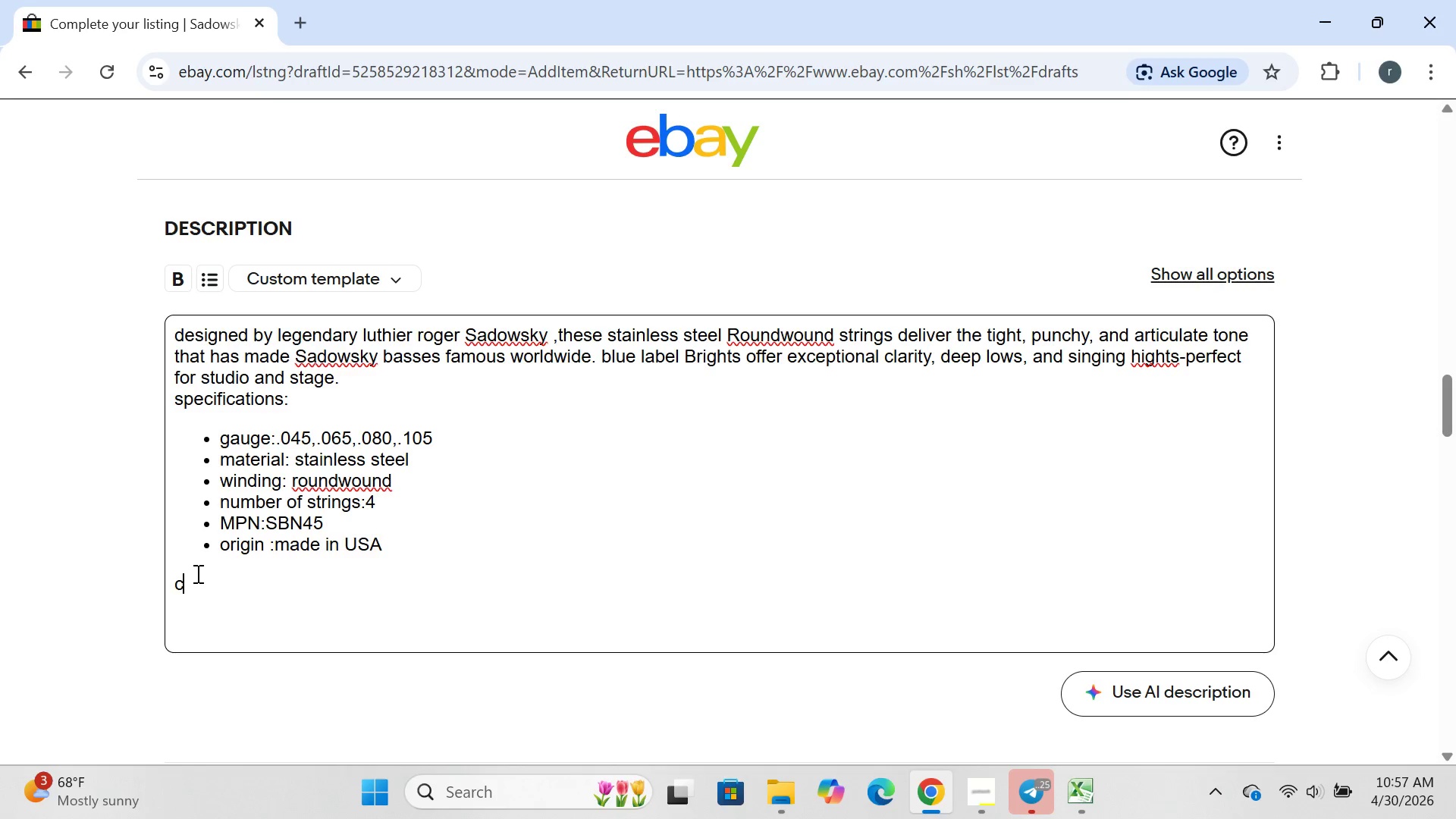 
type(condio)
key(Backspace)
type(tion:nr)
key(Backspace)
type(ew old )
 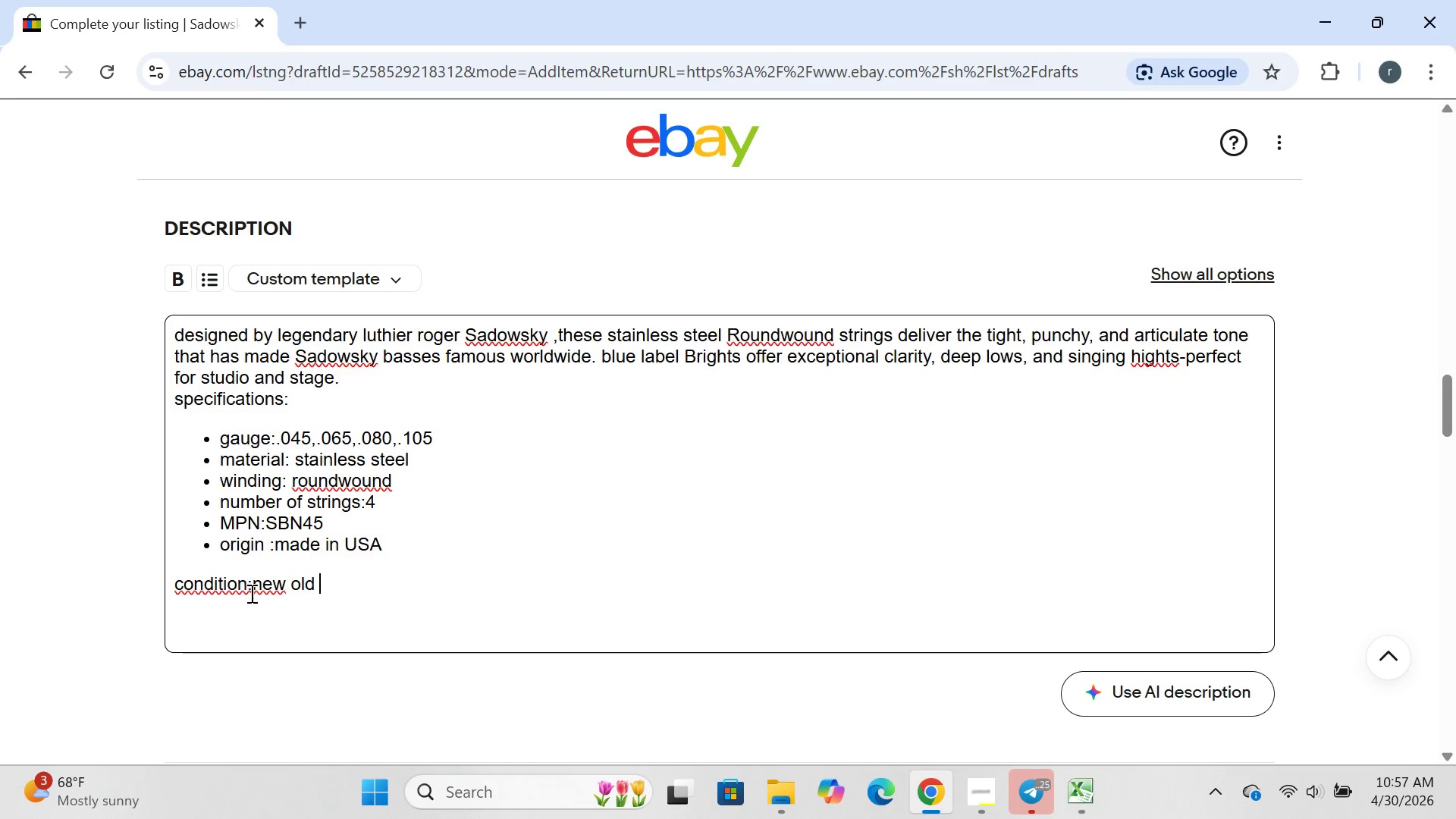 
left_click([250, 593])
 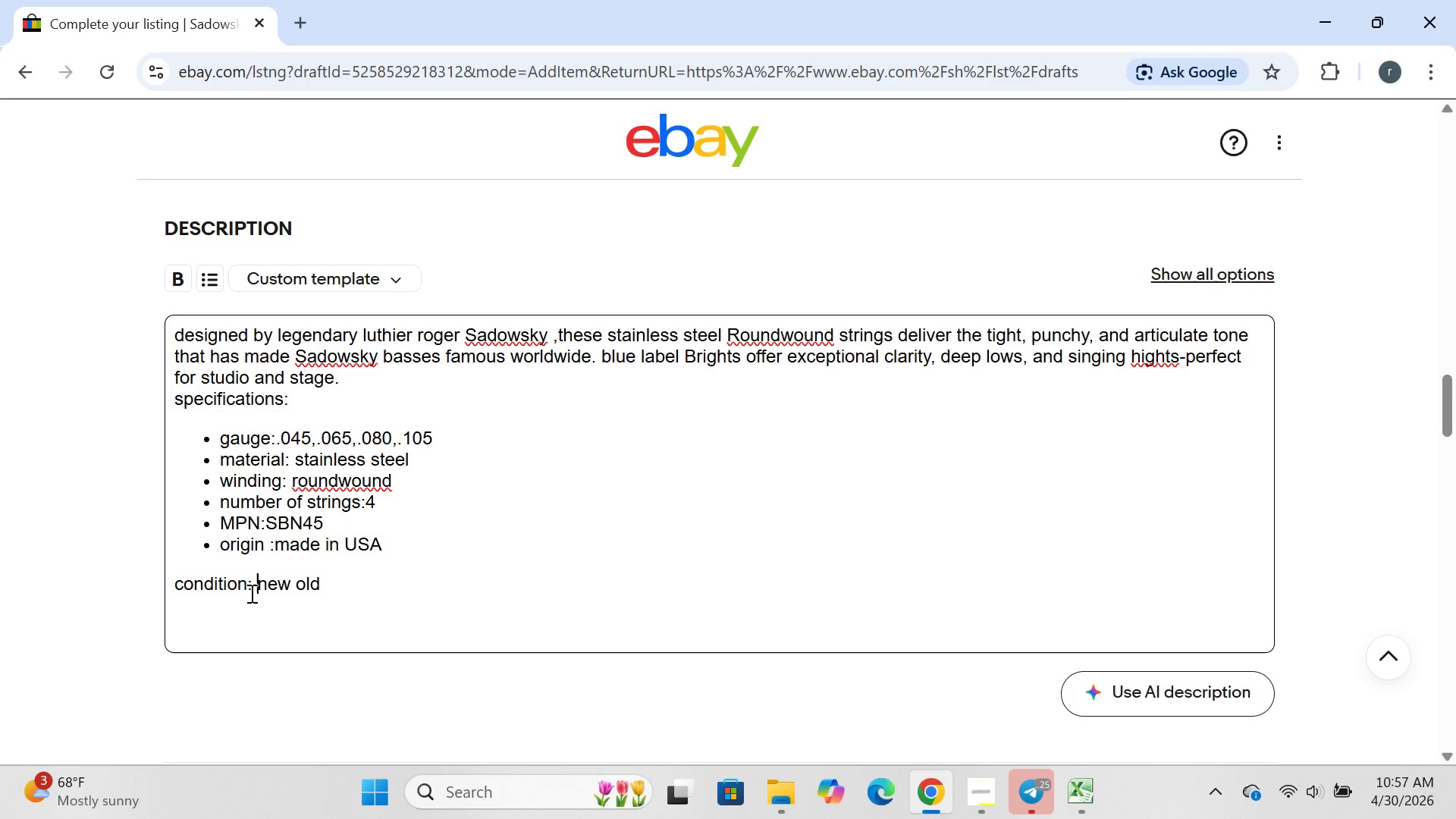 
key(Space)
 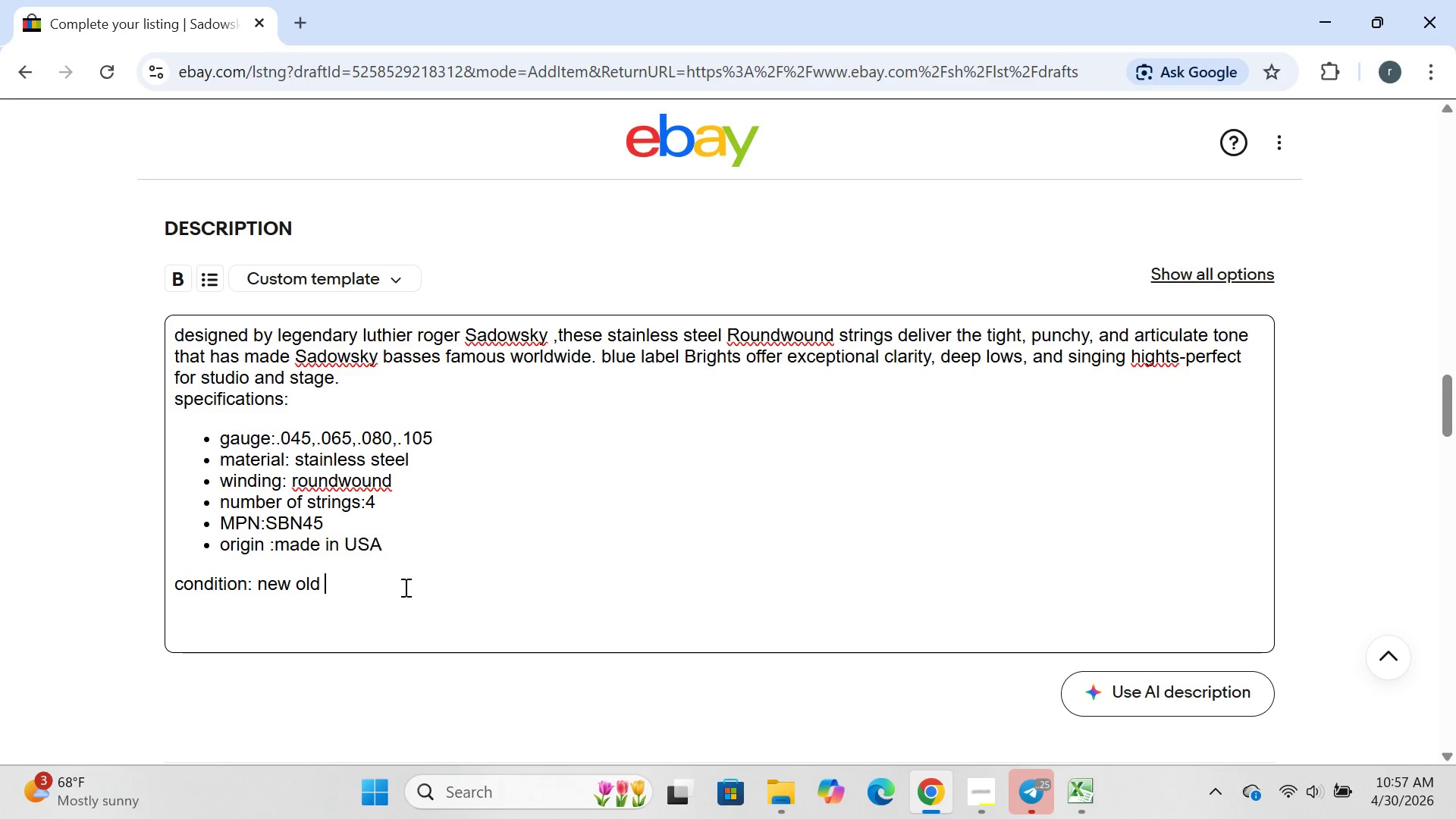 
left_click([404, 587])
 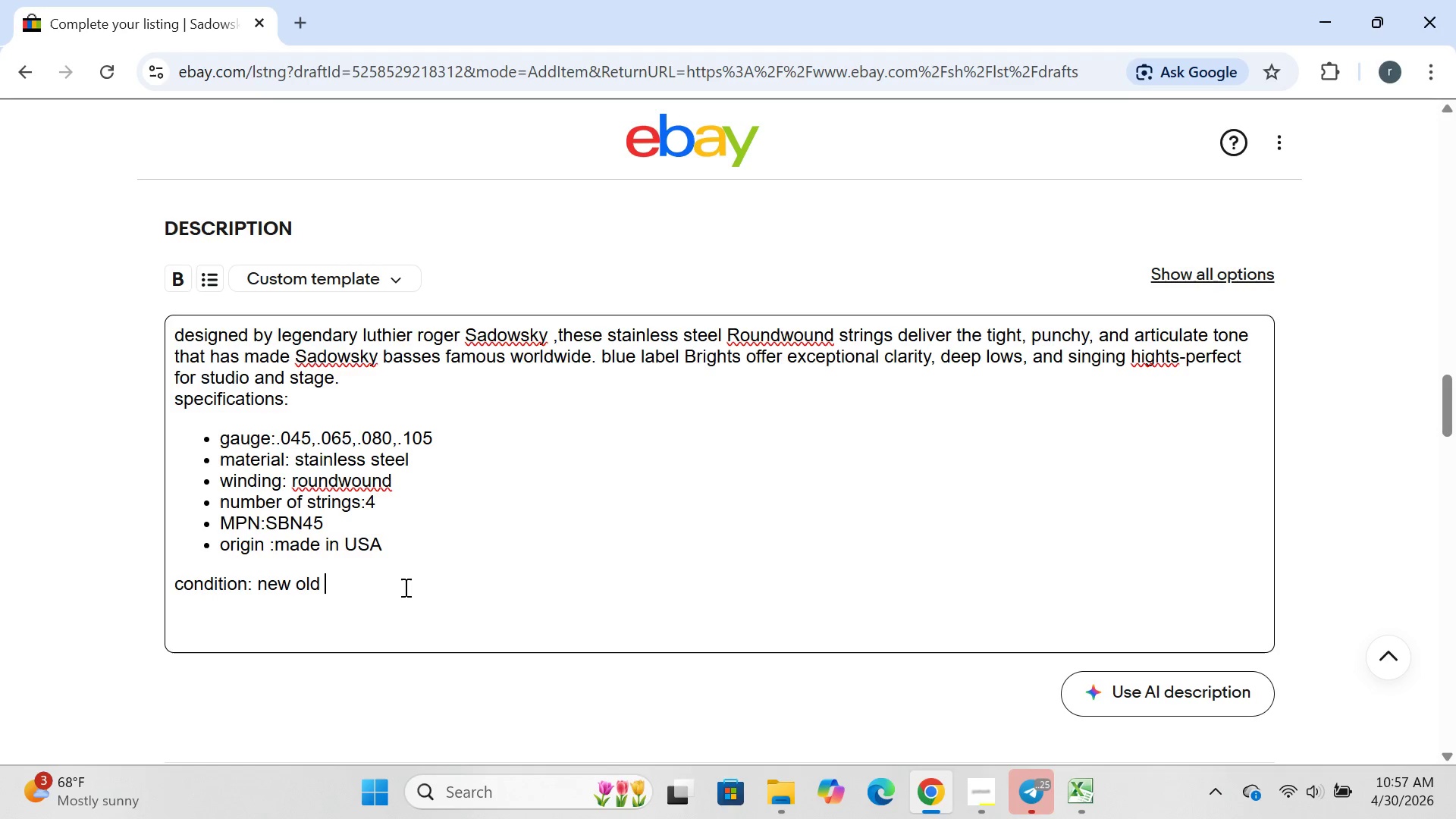 
type(stock(NOS)_)
key(Backspace)
type(.brand new and unused. orginal packaging )
 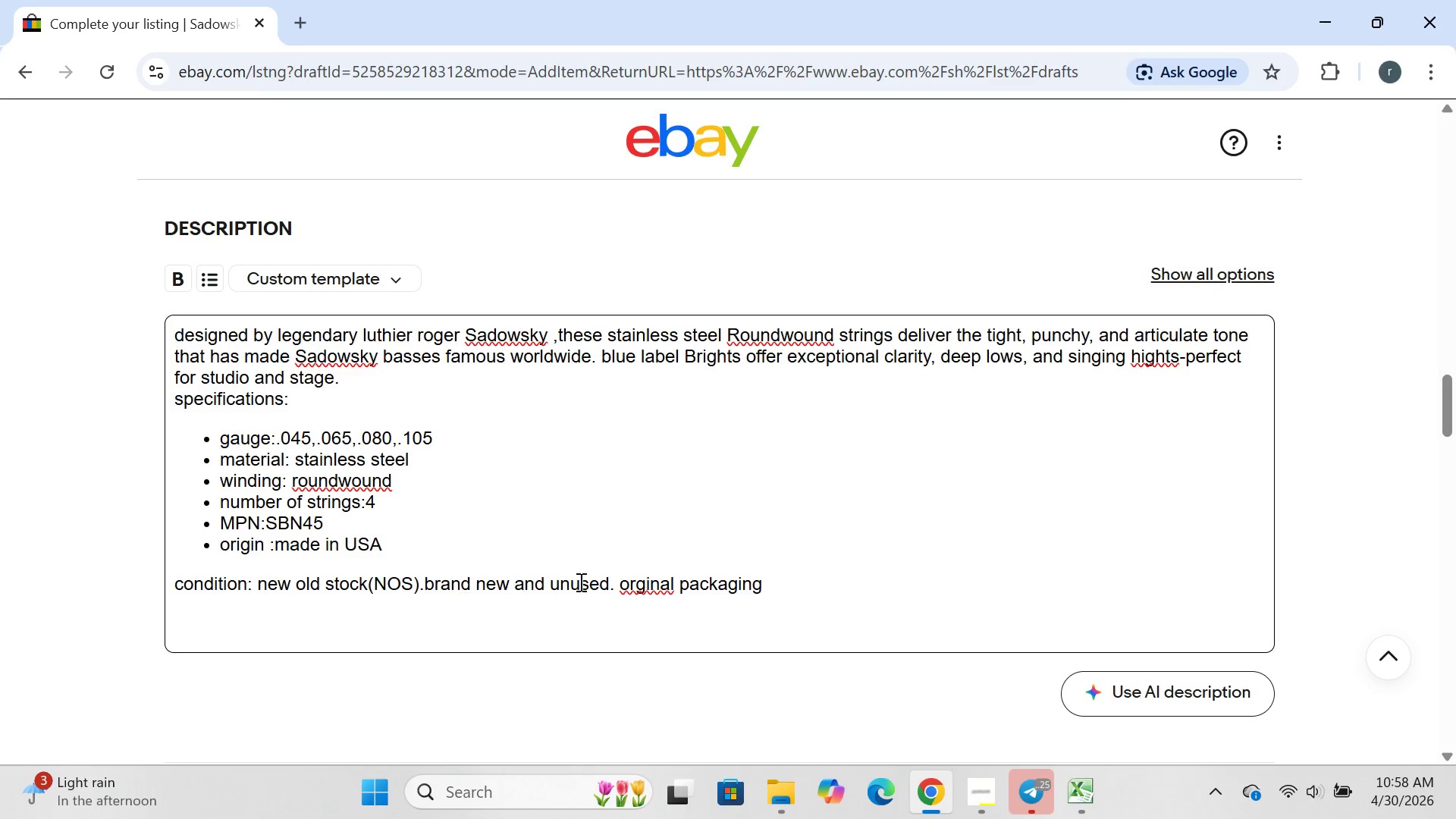 
left_click([642, 588])
 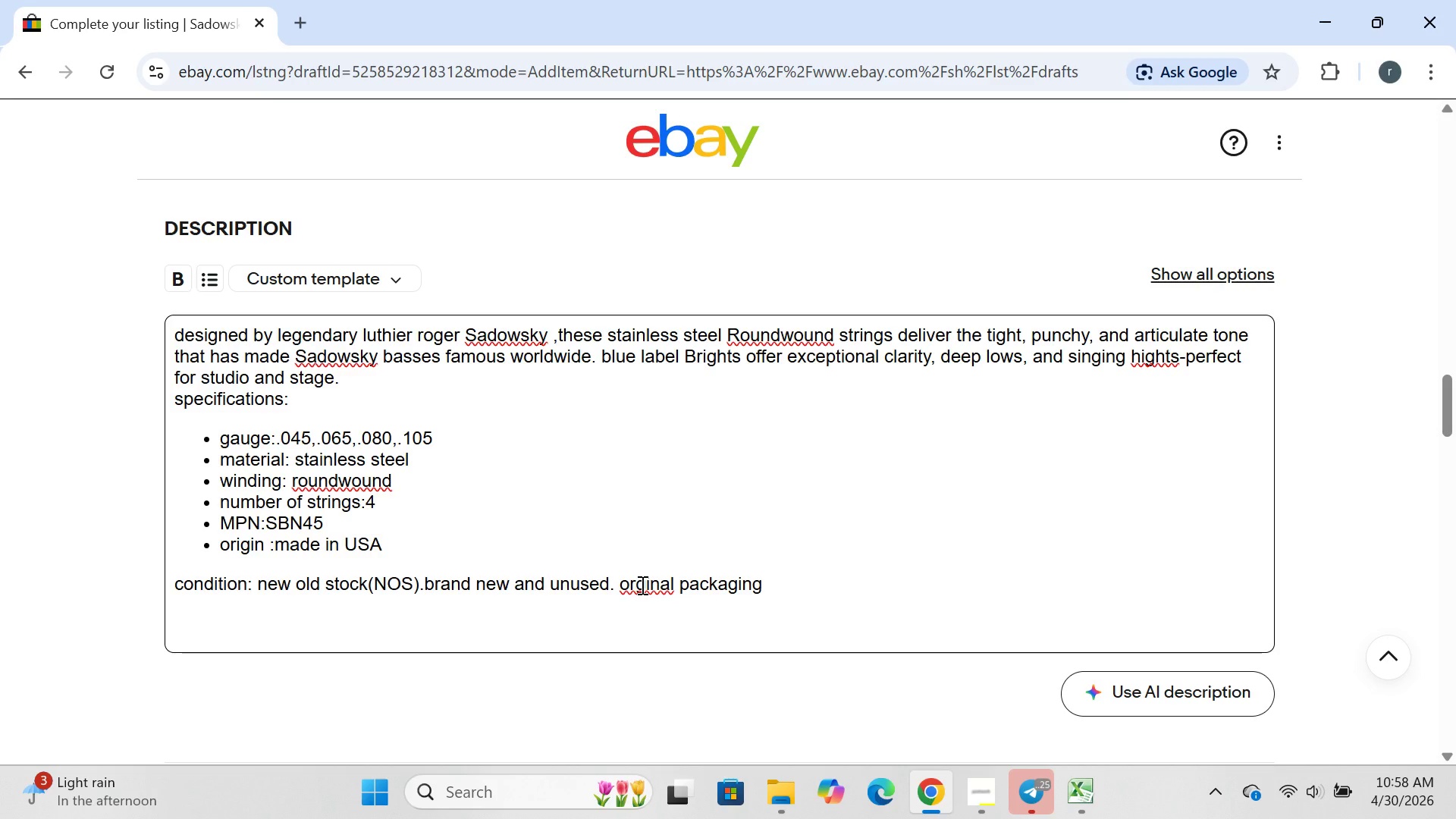 
left_click([641, 585])
 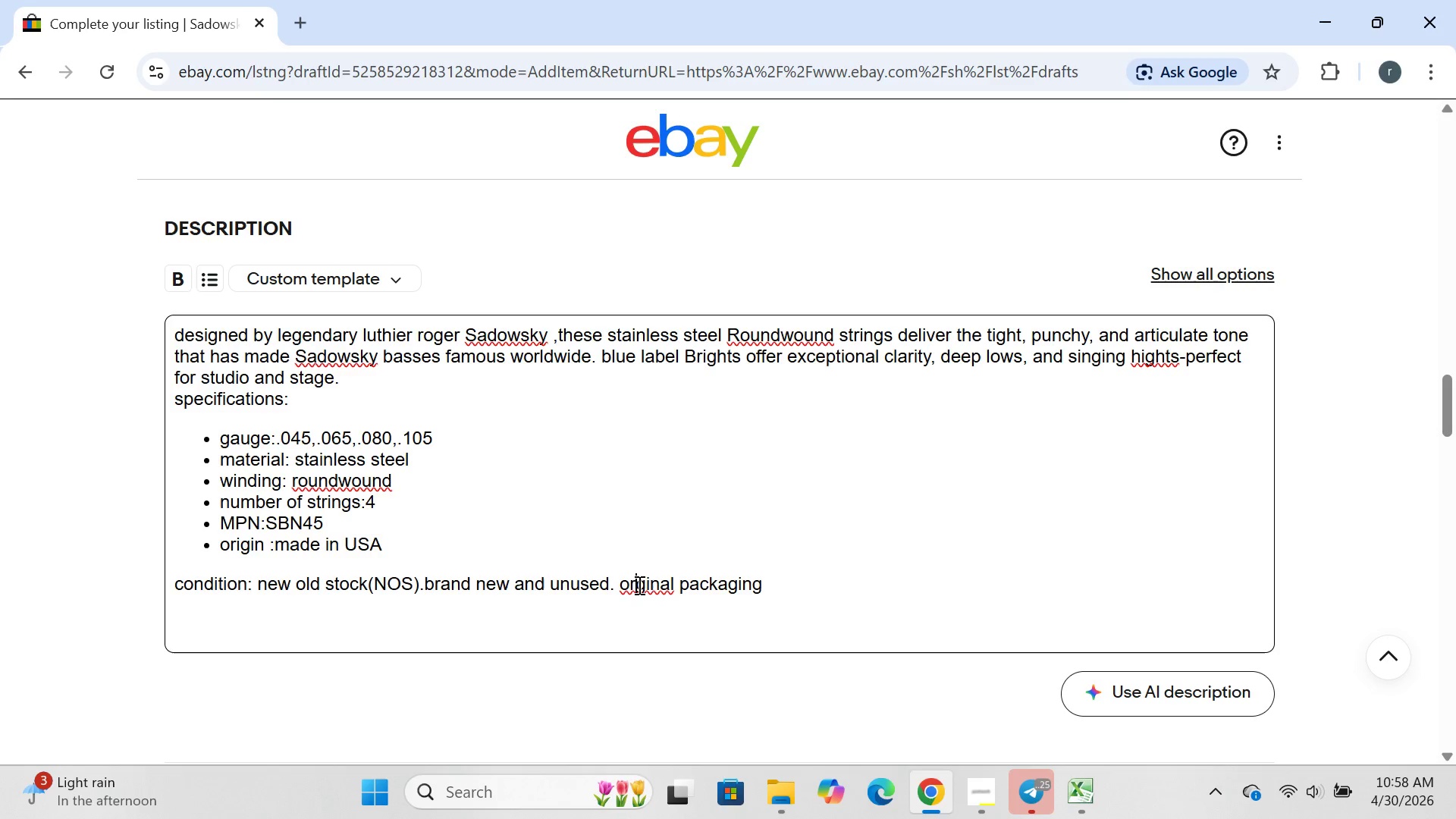 
left_click([638, 585])
 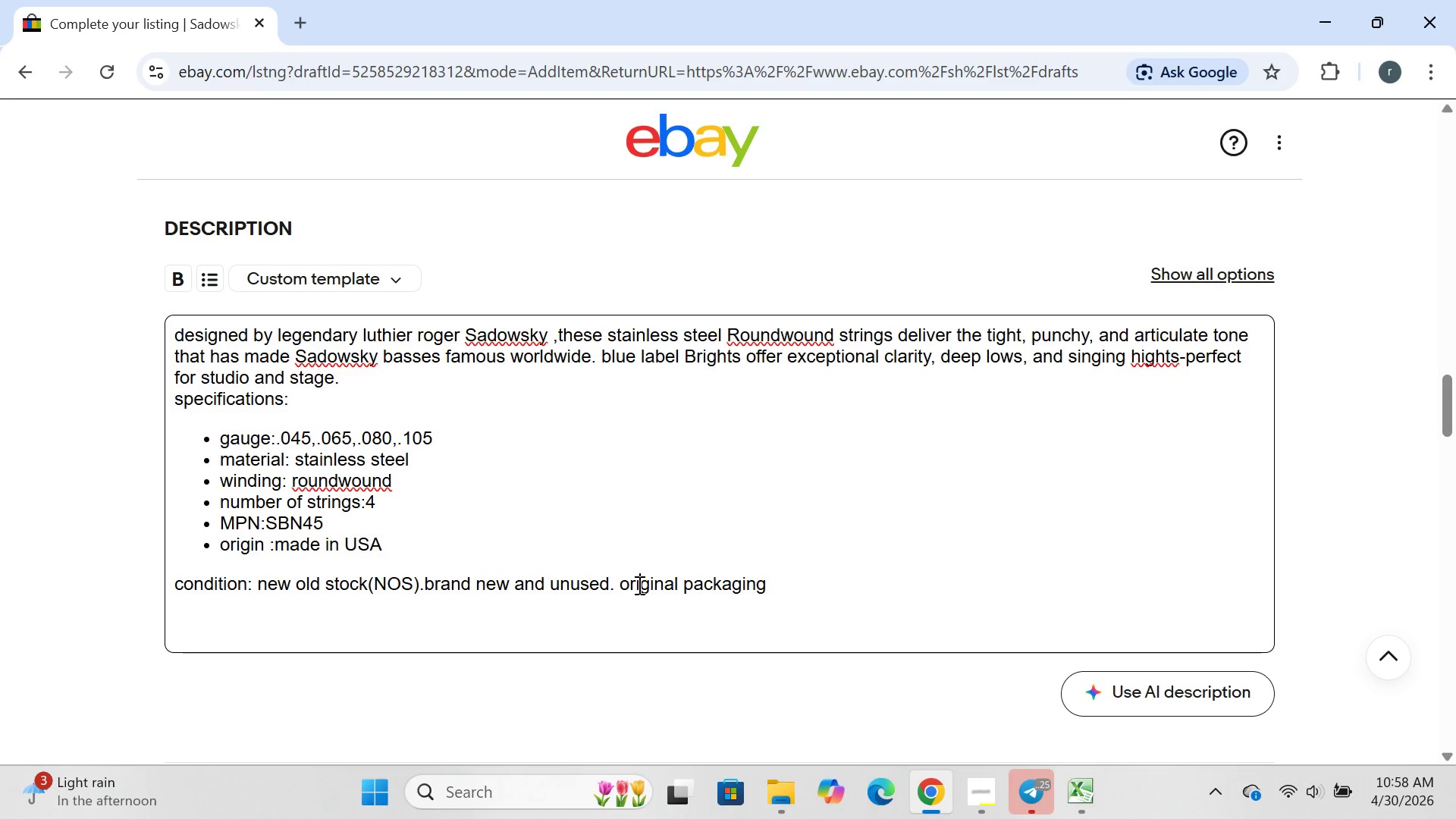 
key(I)
 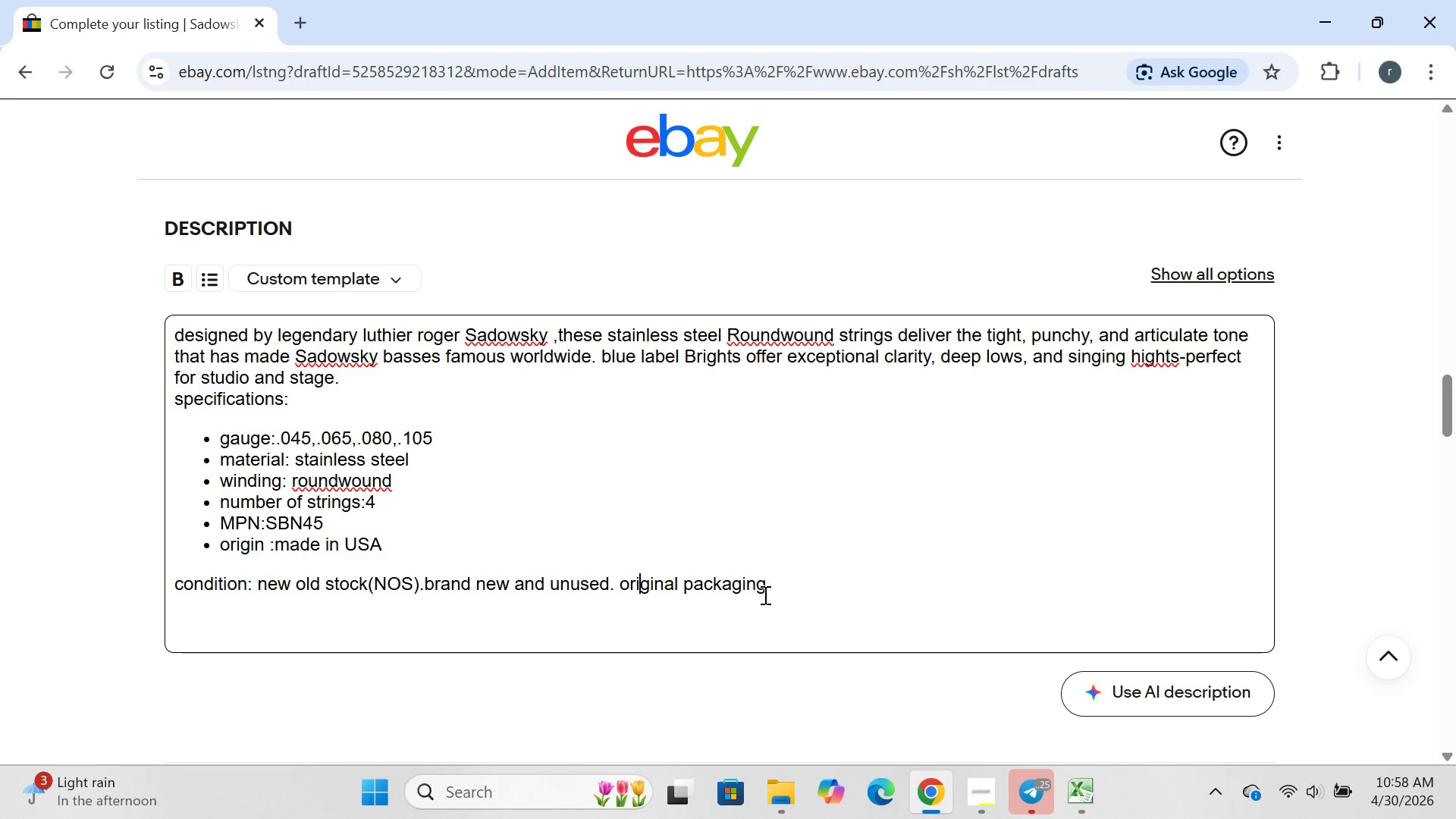 
left_click([764, 595])
 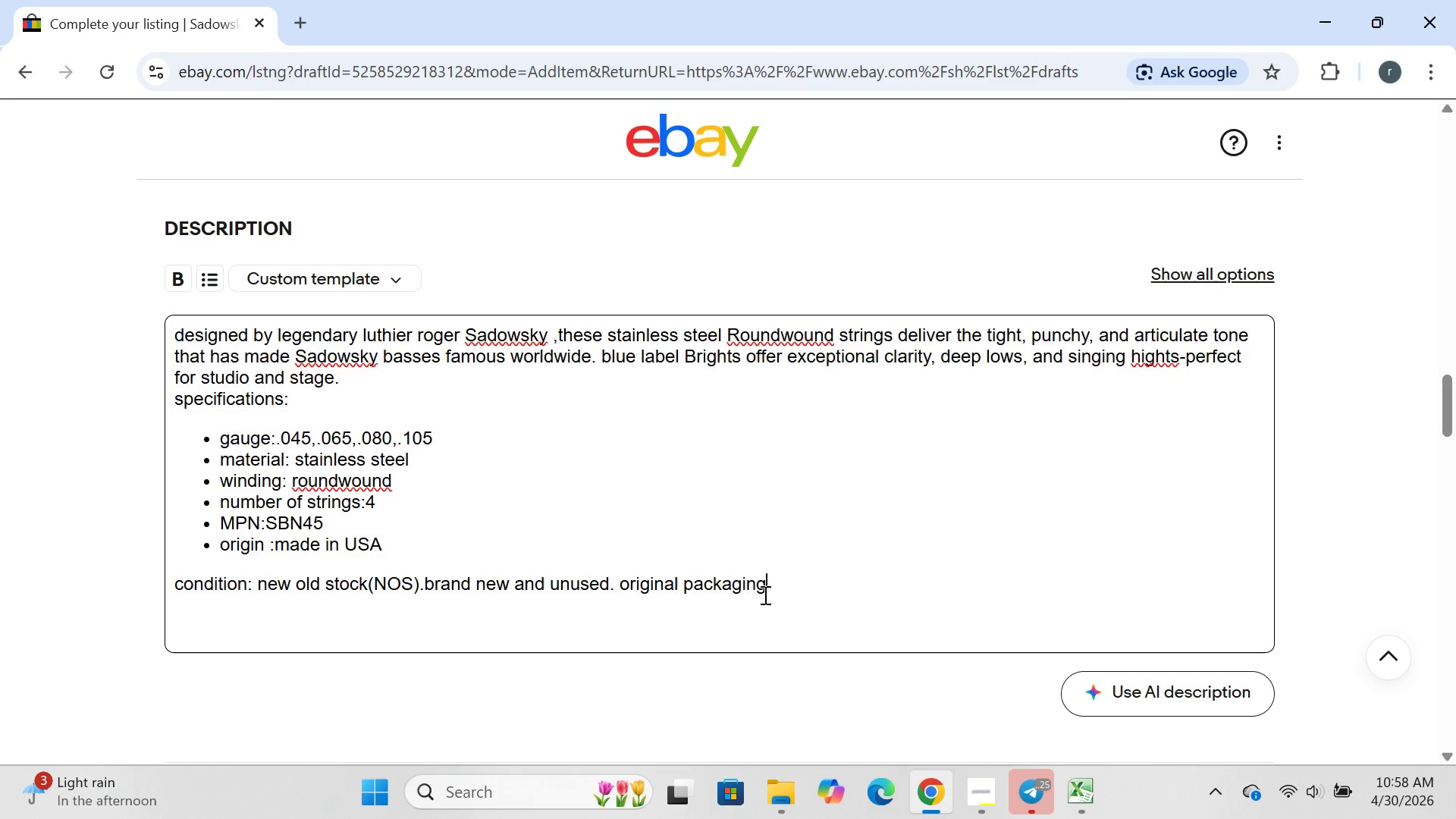 
type( may show and unused. orginal oacj)
key(Backspace)
key(Backspace)
key(Backspace)
key(Backspace)
 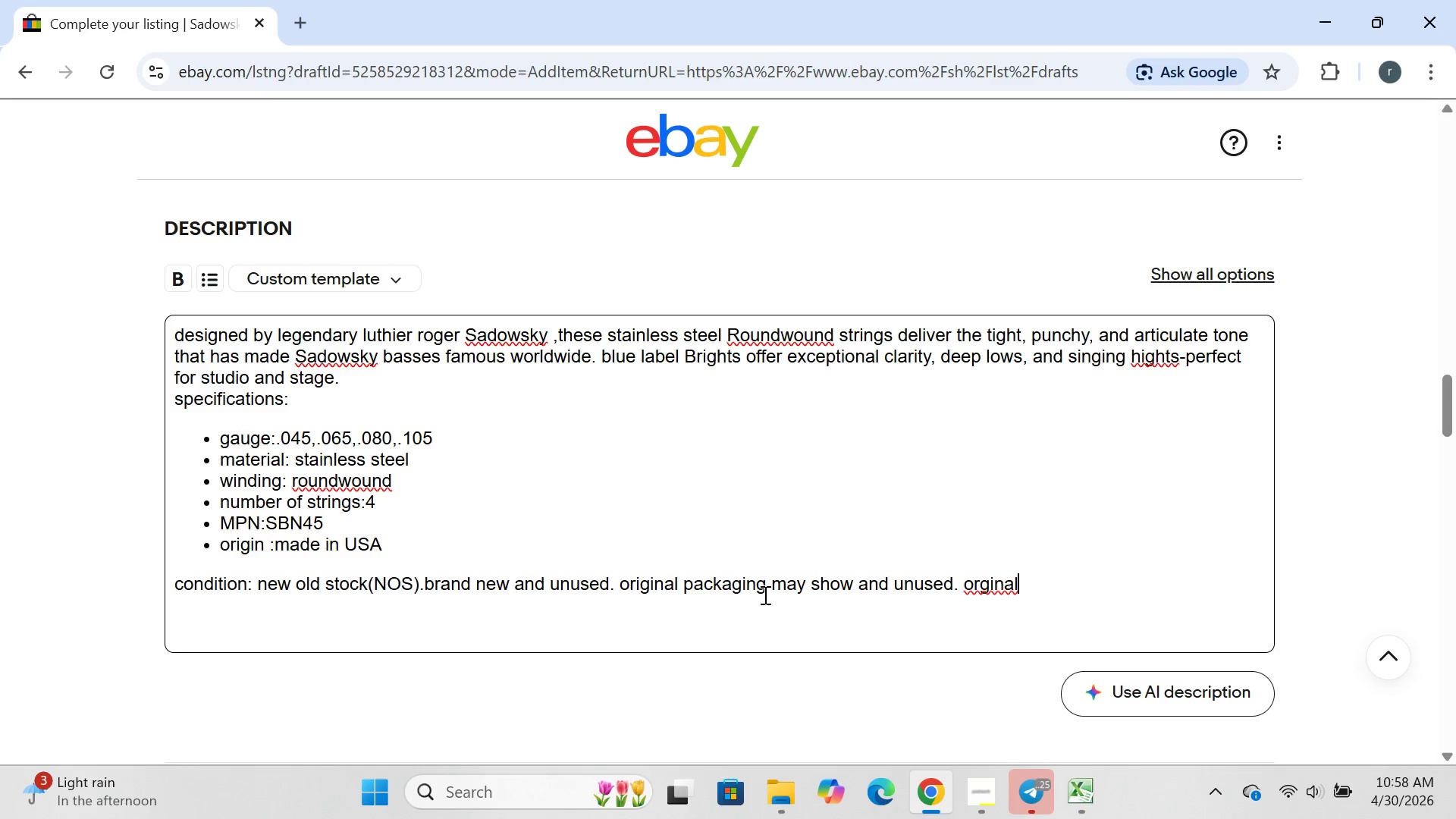 
key(ArrowLeft)
 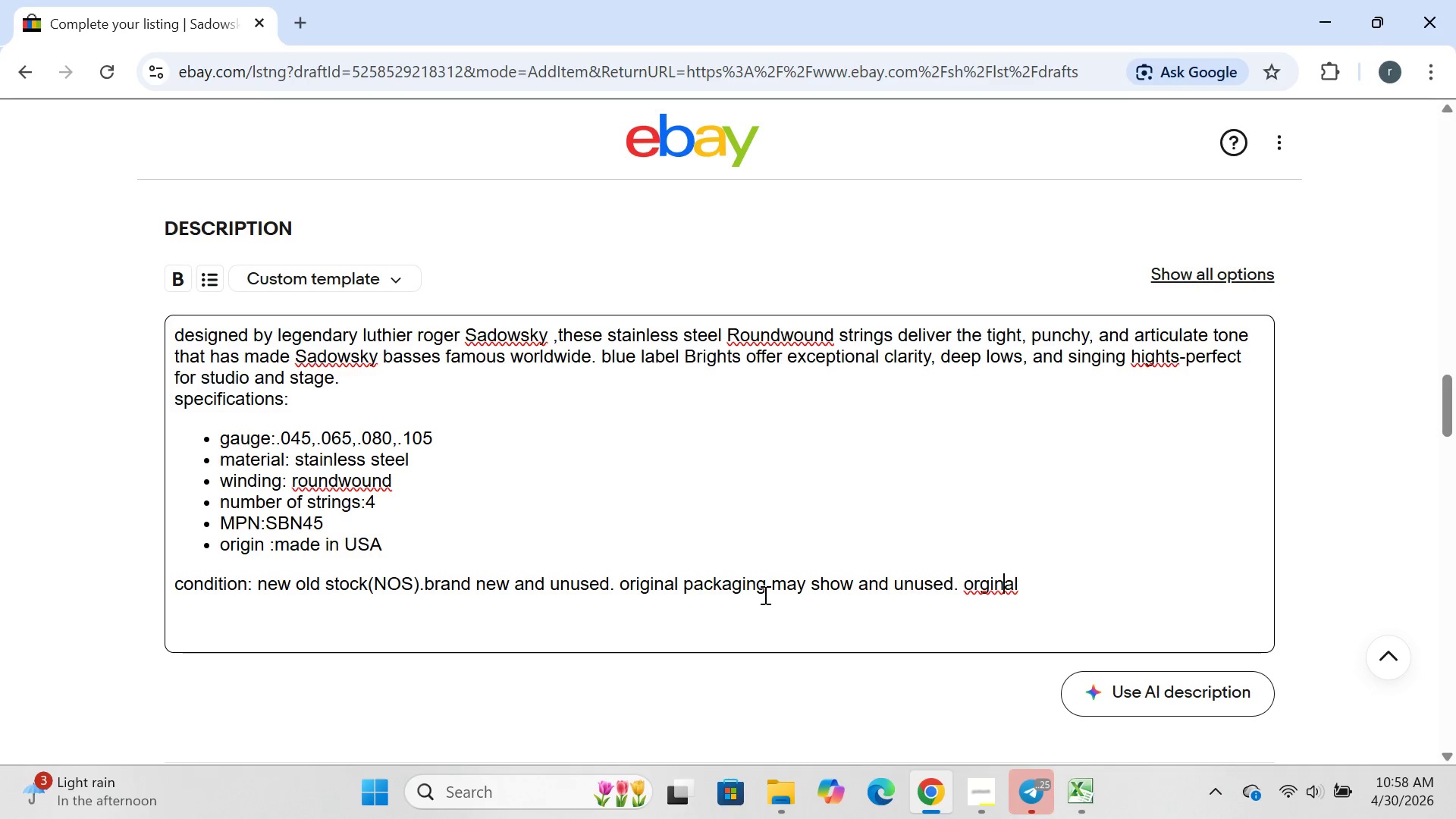 
key(ArrowLeft)
 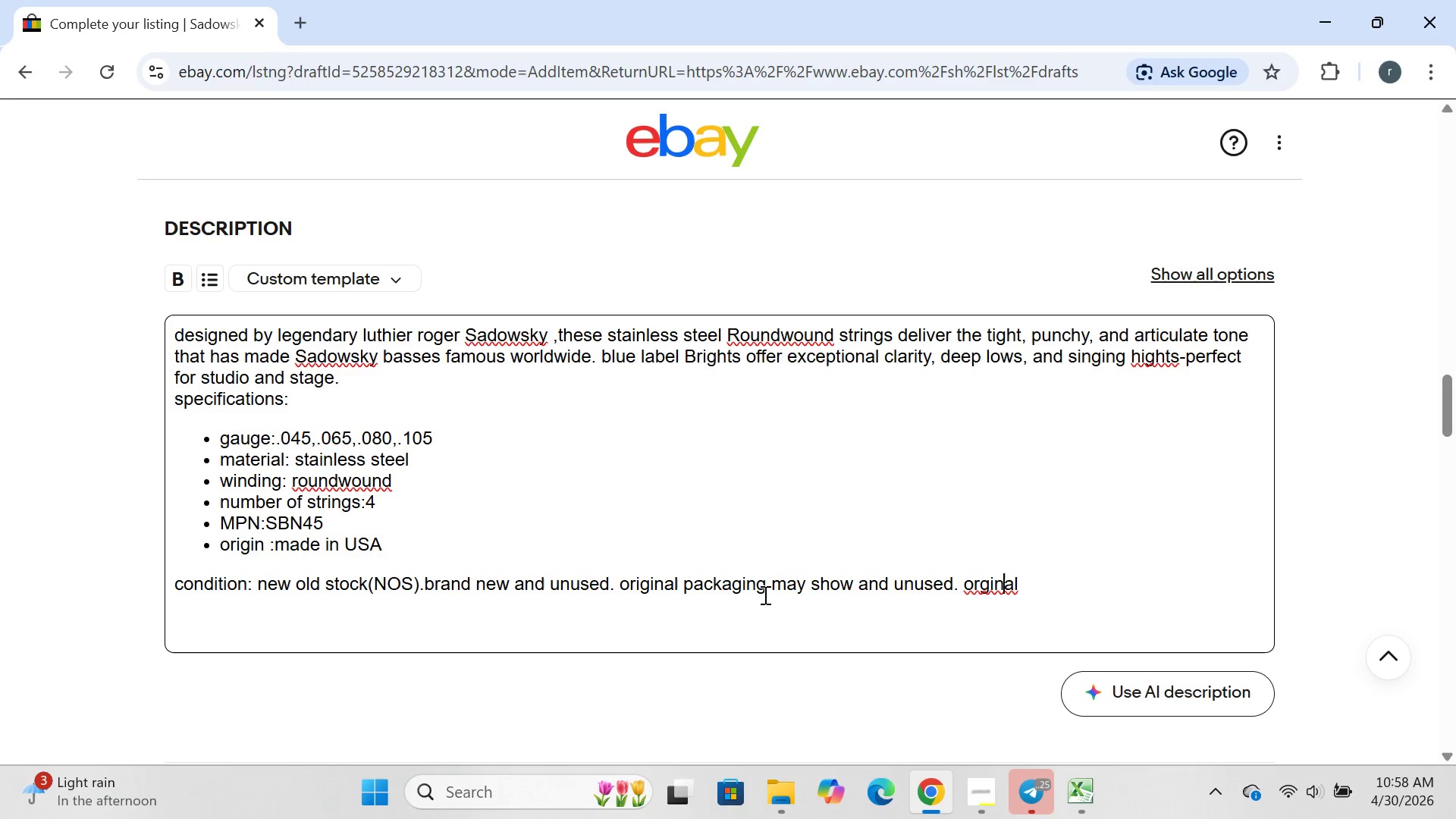 
key(ArrowLeft)
 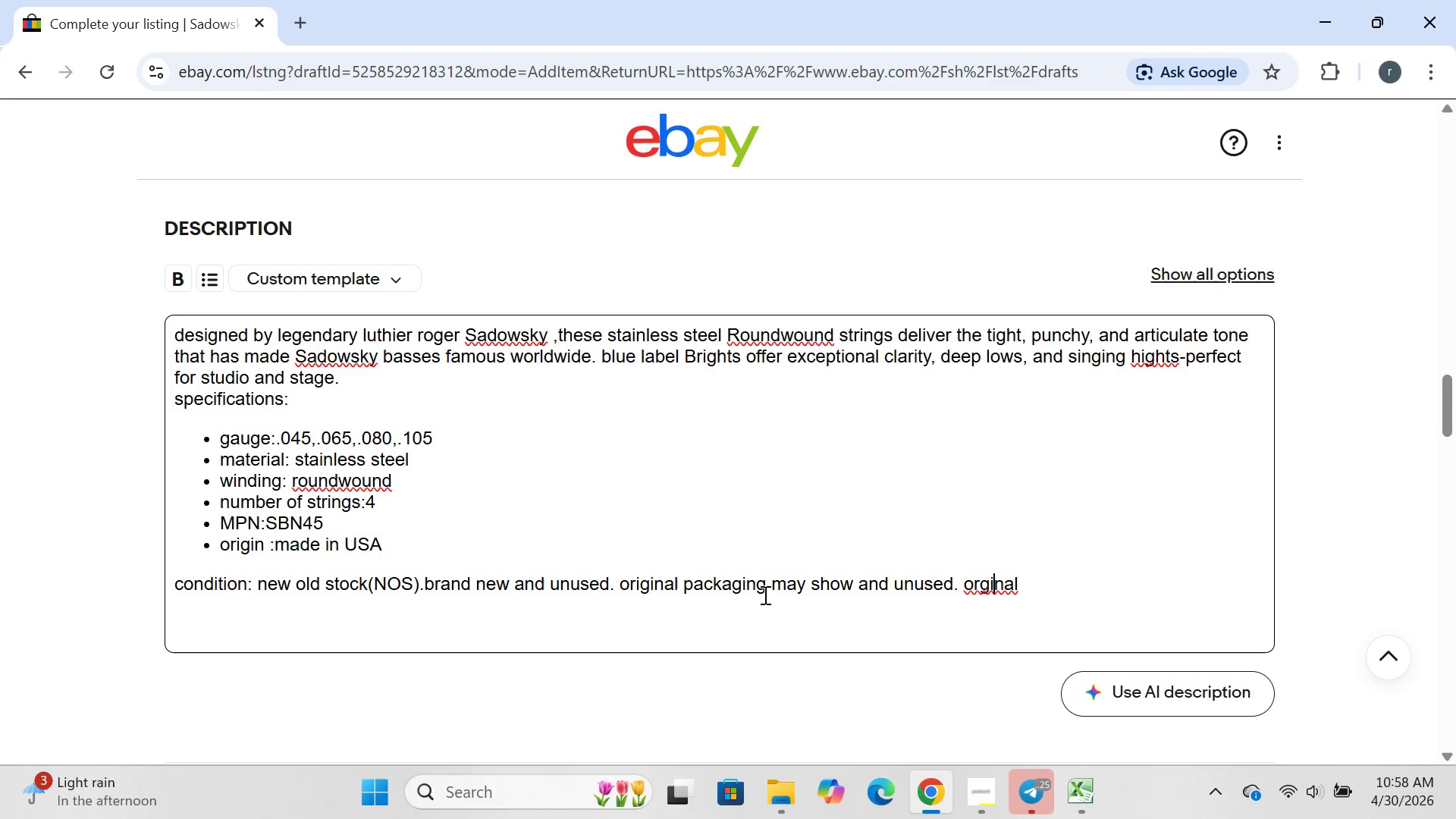 
key(ArrowLeft)
 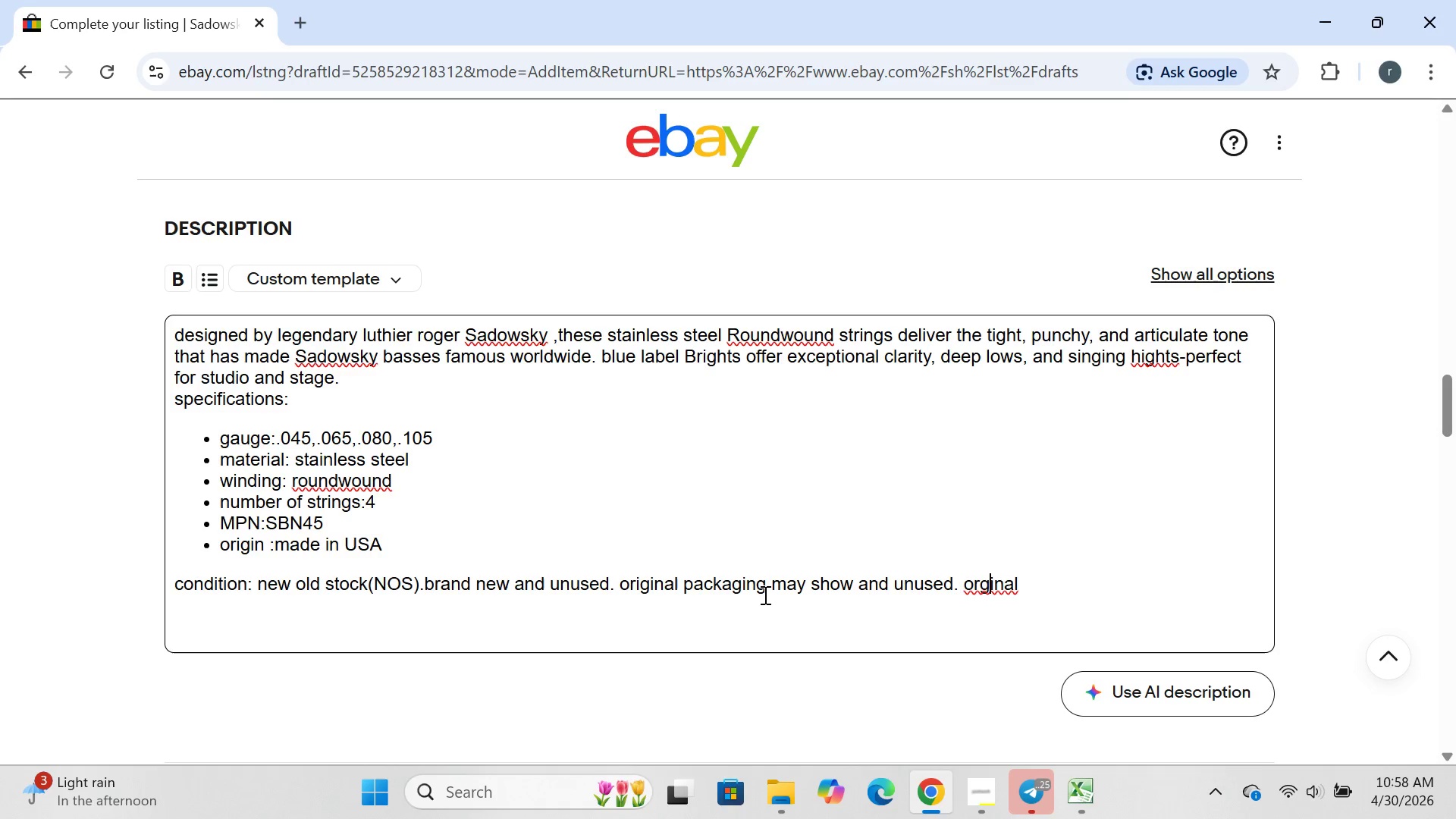 
key(ArrowLeft)
 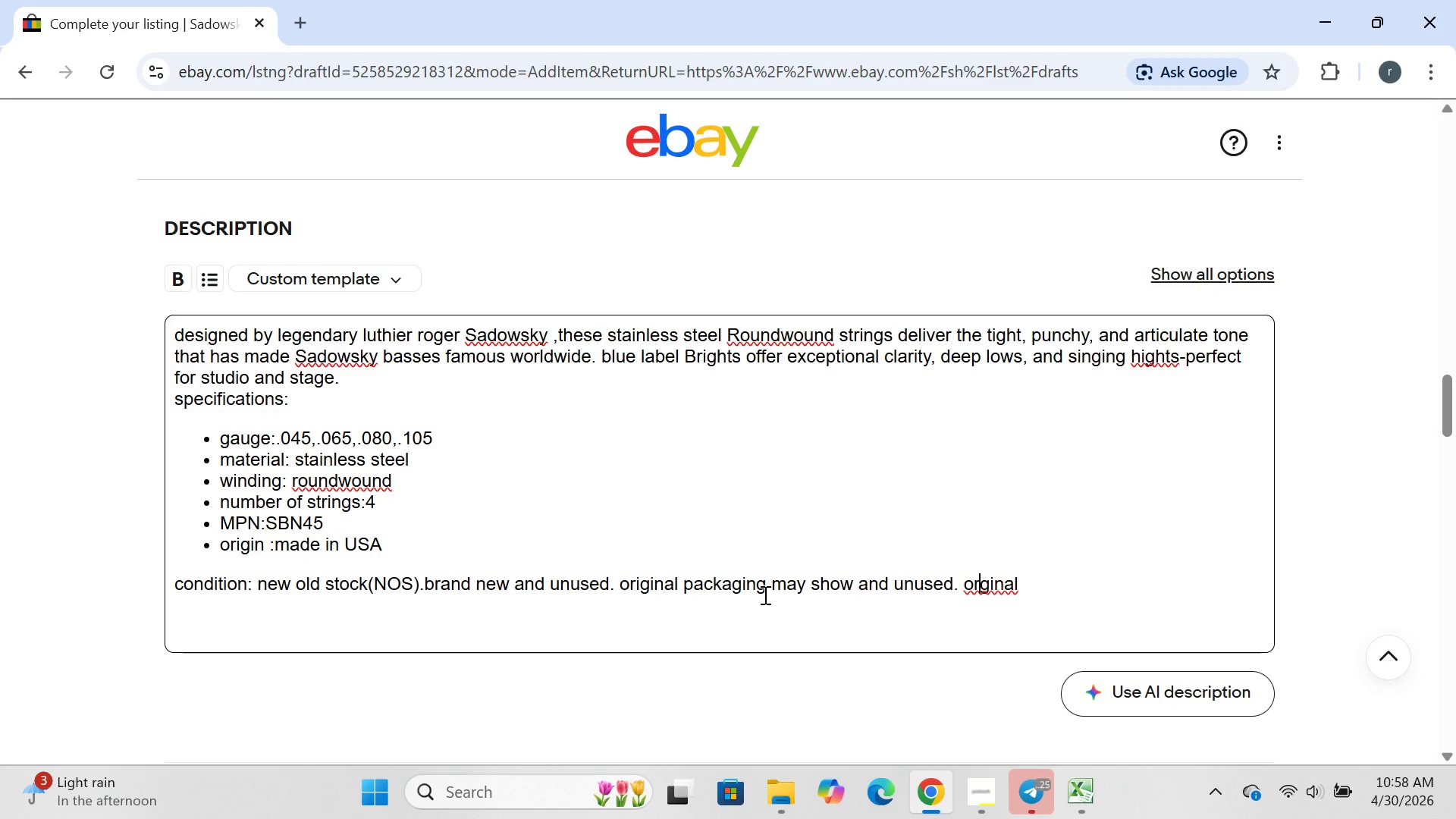 
key(ArrowLeft)
 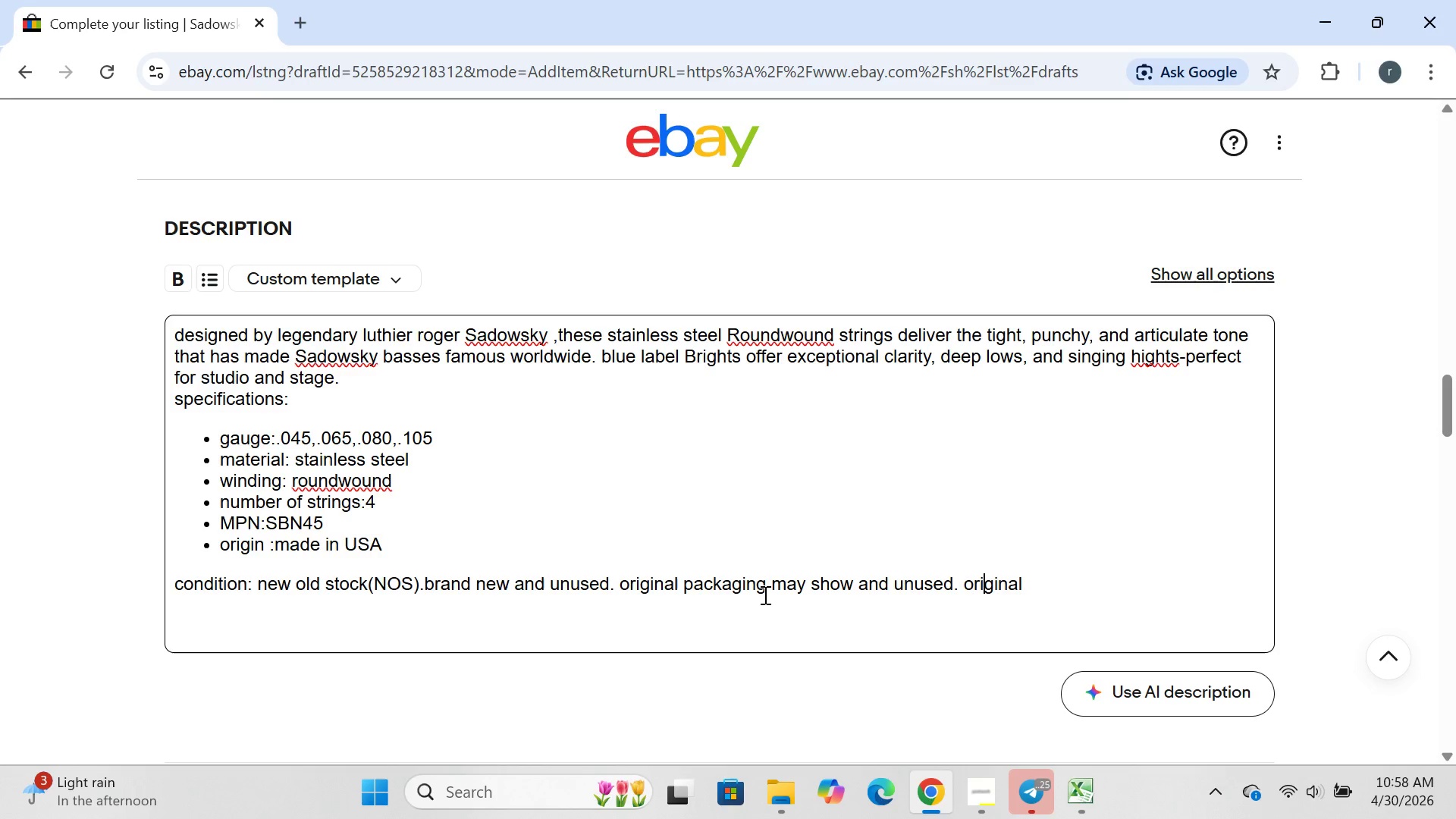 
key(I)
 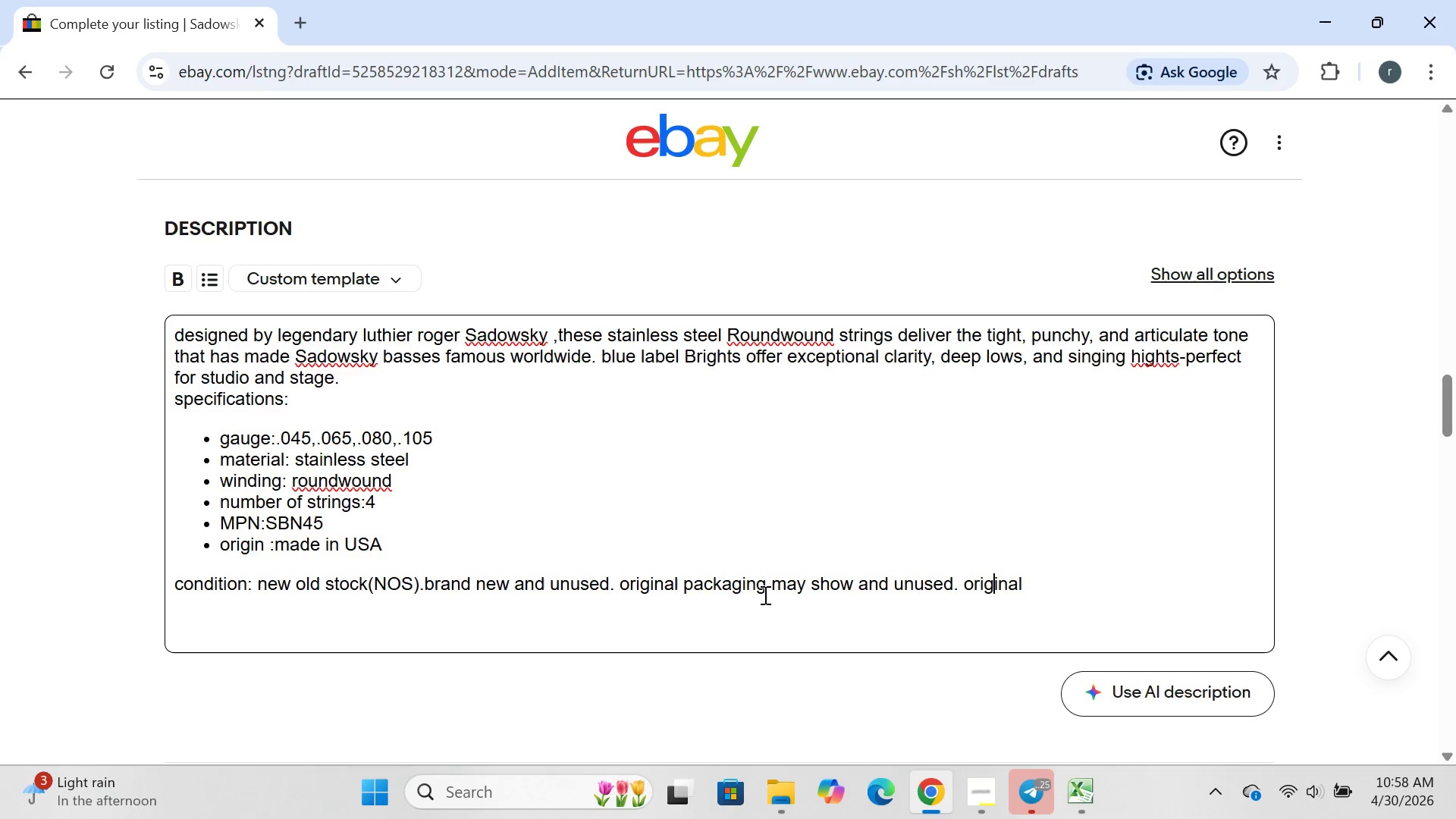 
key(ArrowRight)
 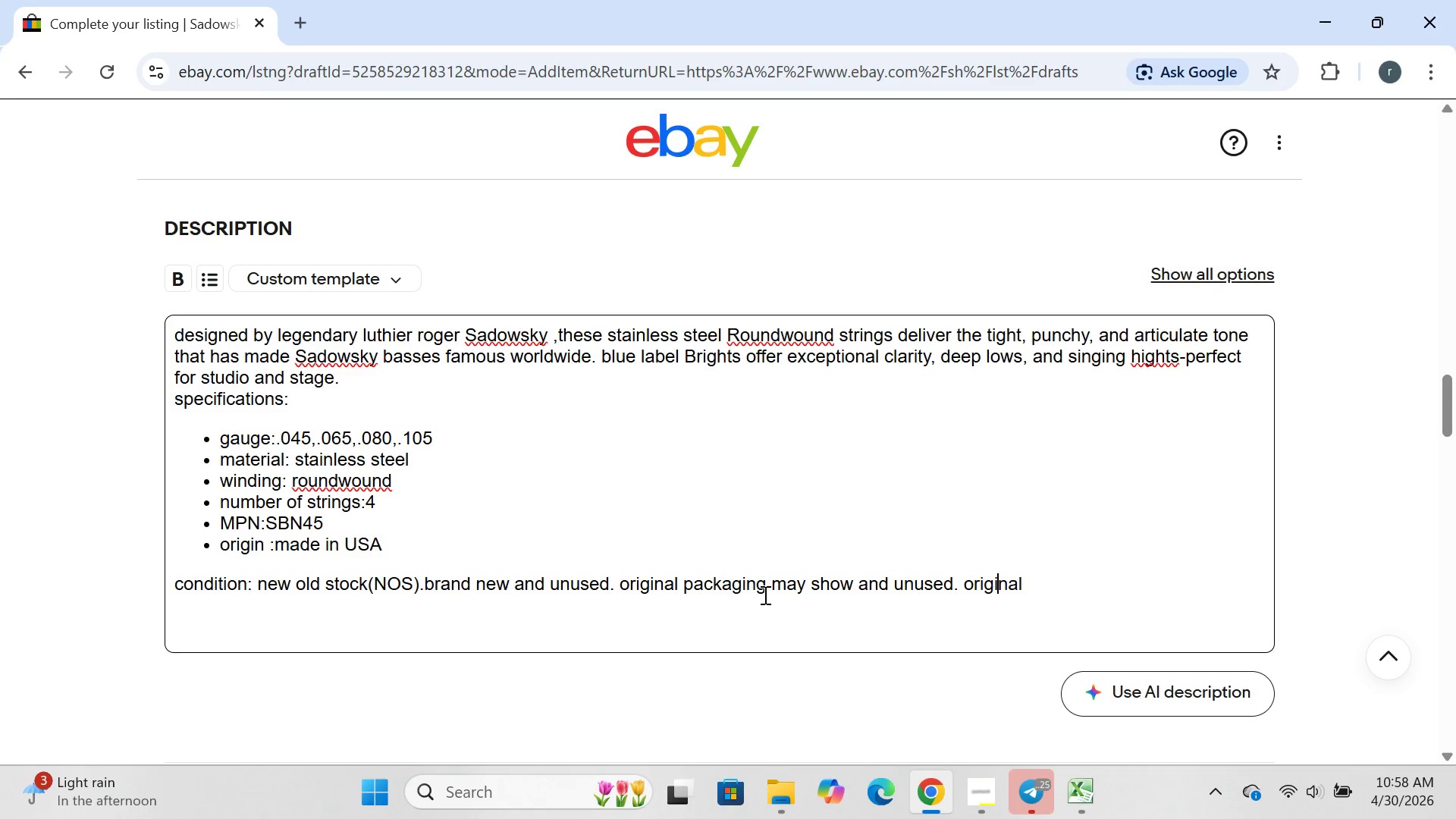 
key(ArrowRight)
 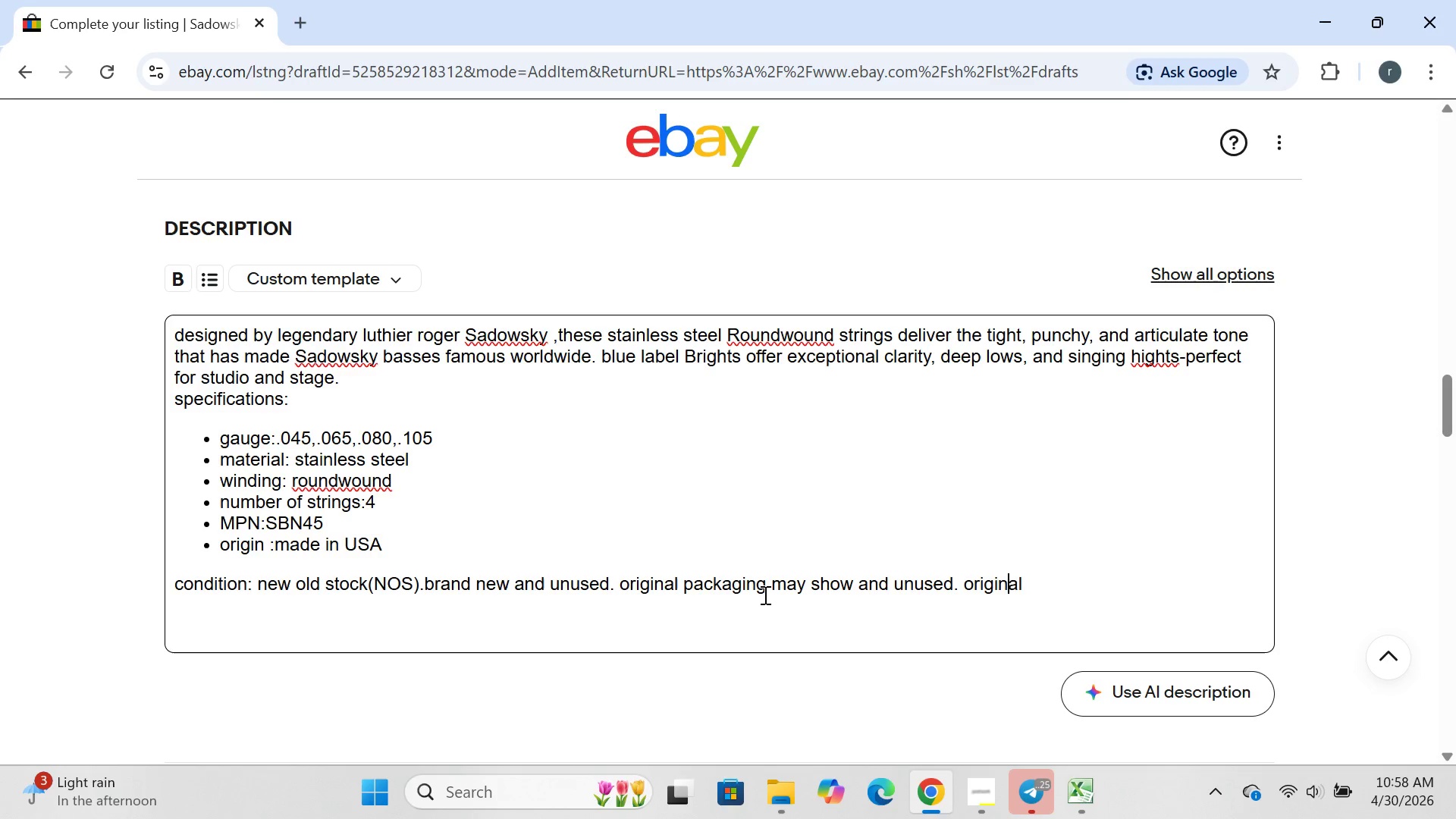 
key(ArrowRight)
 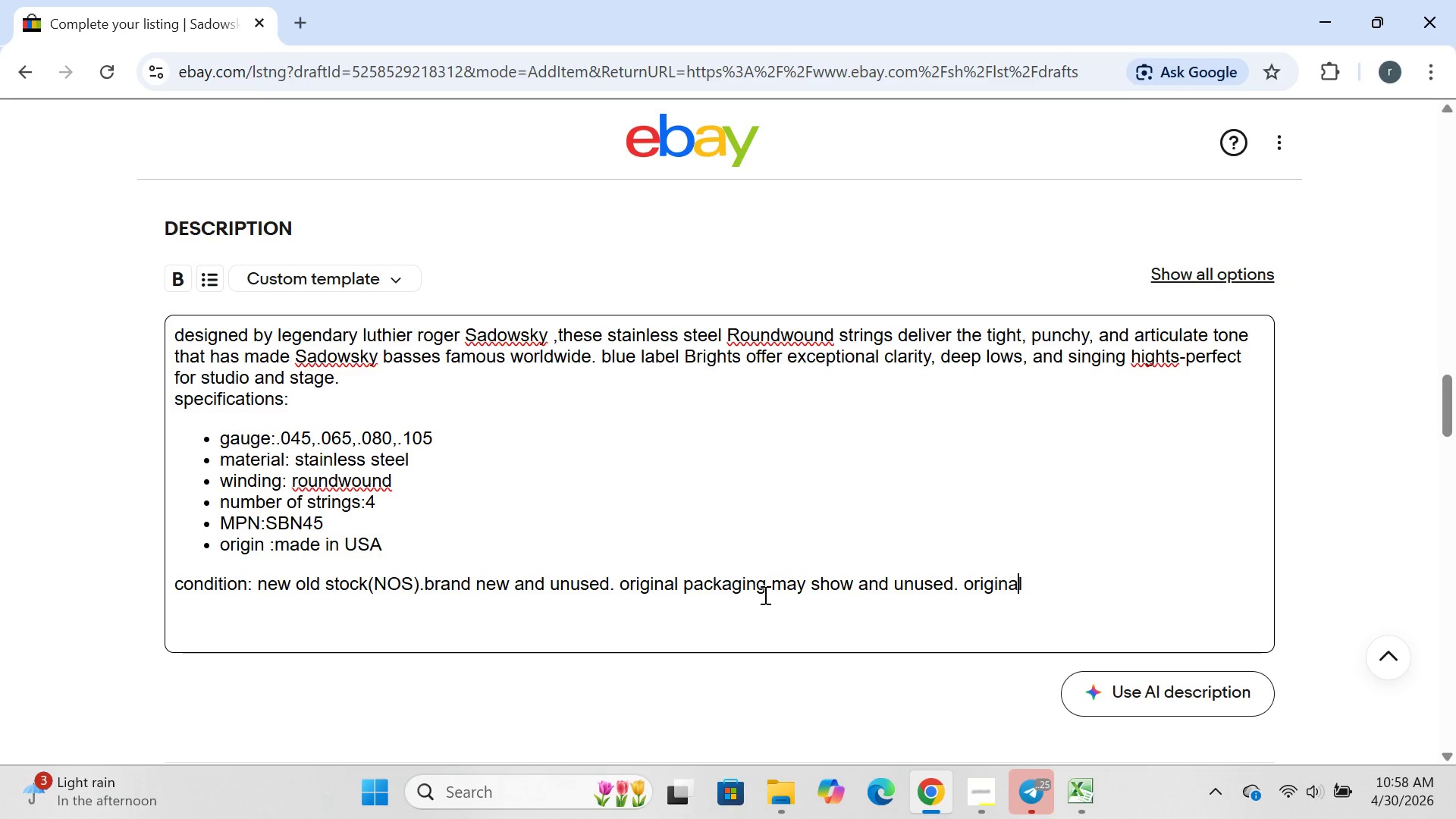 
key(ArrowRight)
 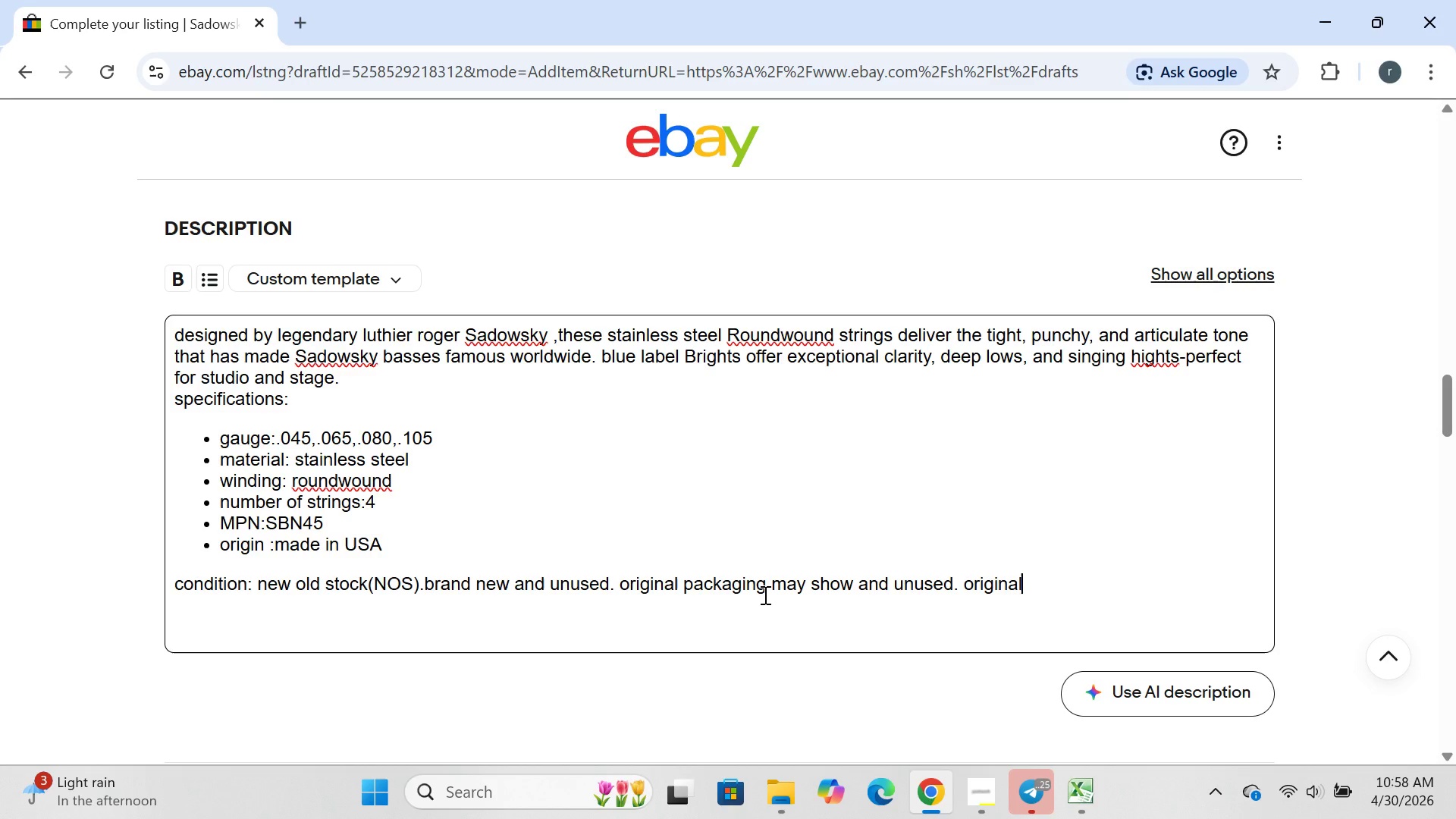 
key(ArrowRight)
 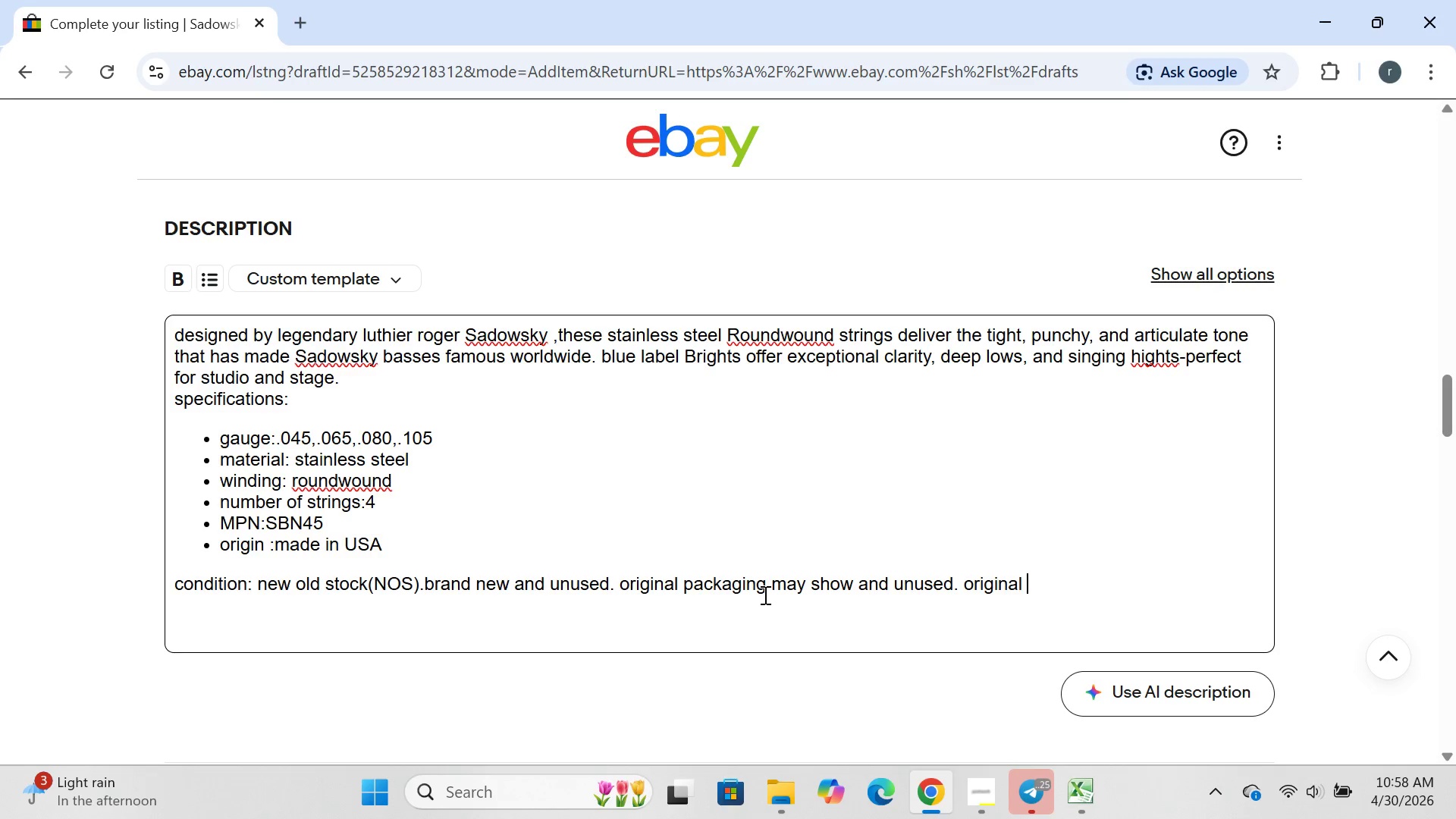 
type( pav)
key(Backspace)
type(ckaging may show light shelf wear.)
 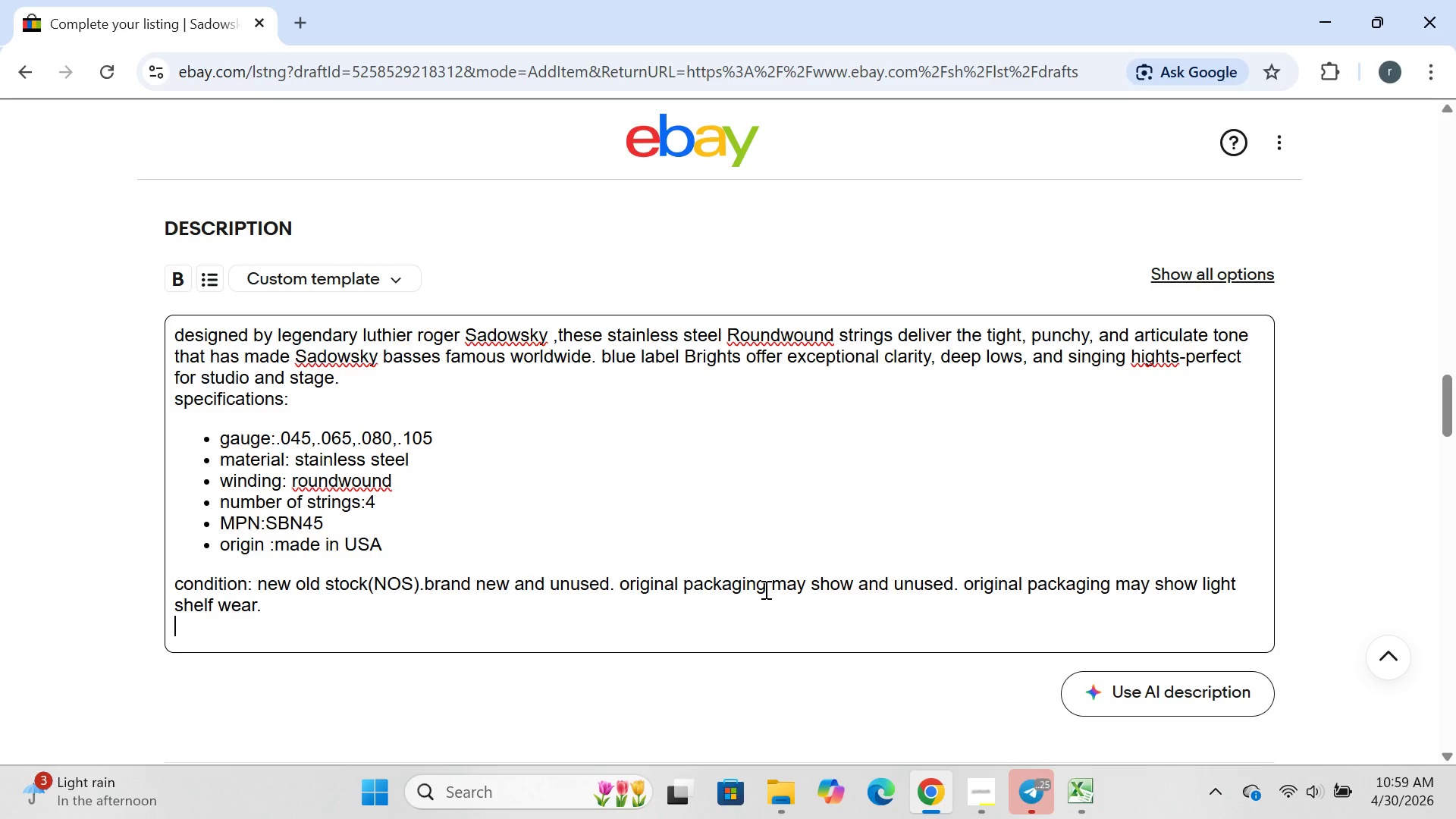 
key(Enter)
 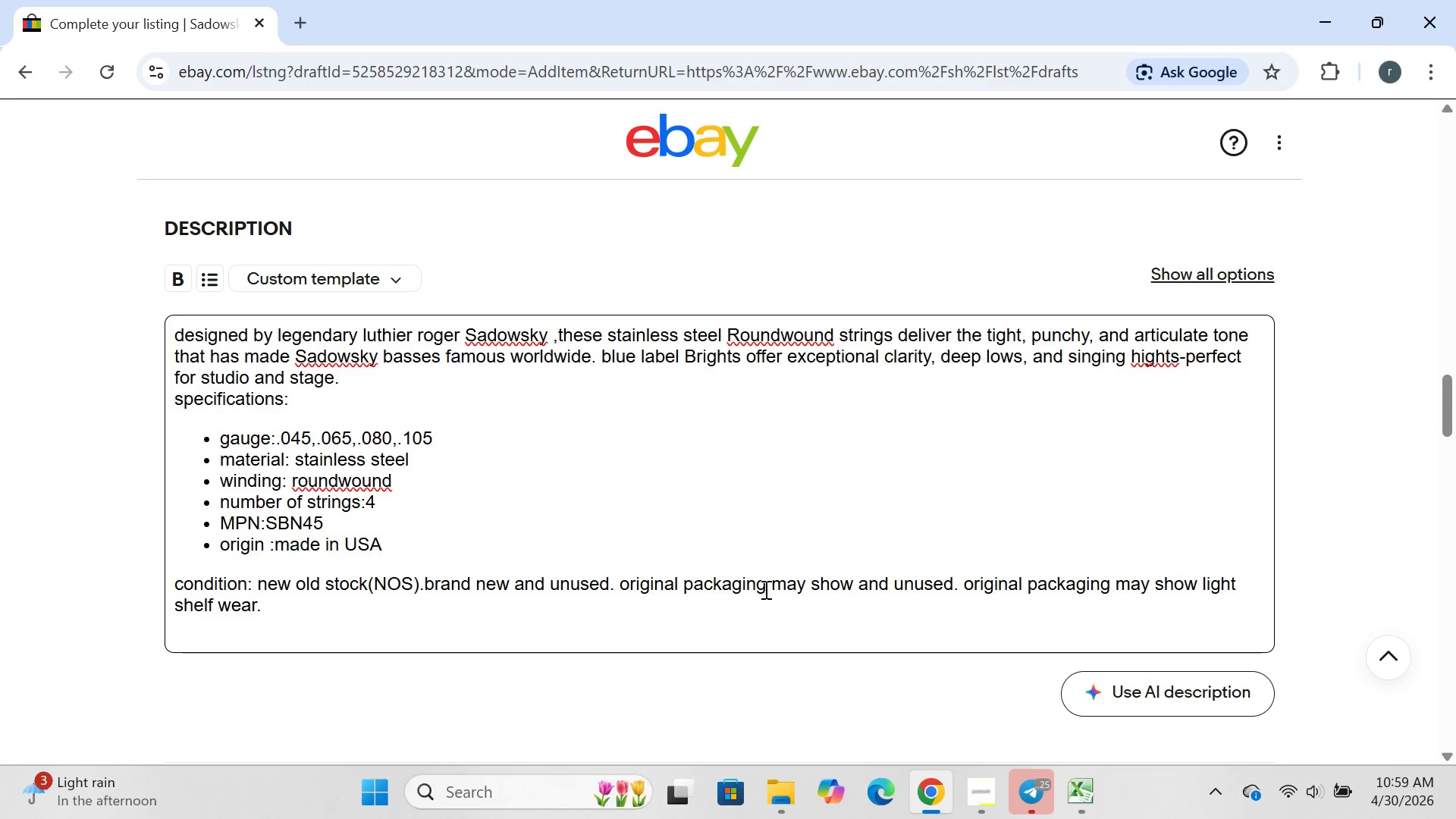 
type(store policy: returns accepted within 30 days in original condition.)
 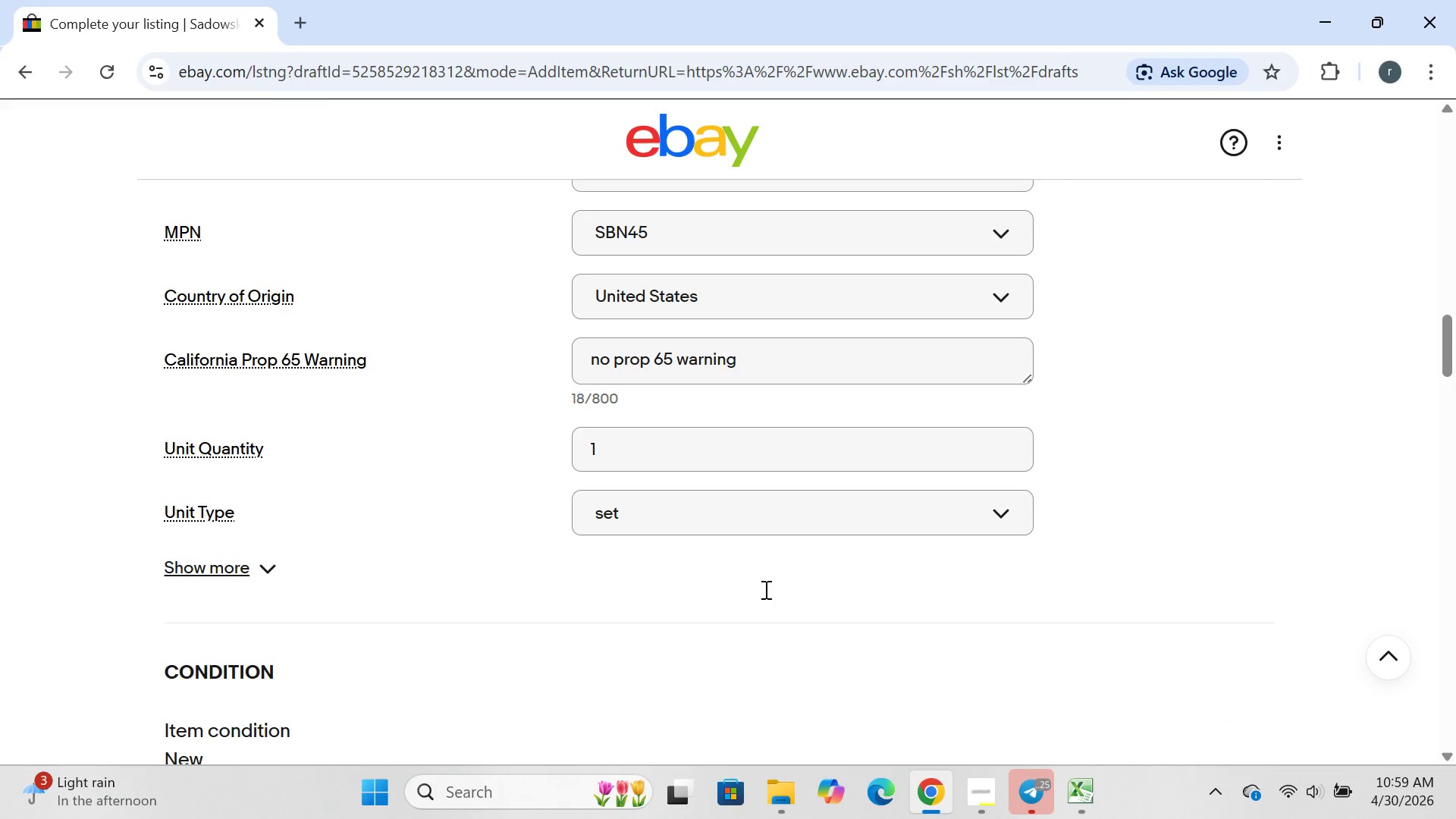 
wait(10.09)
 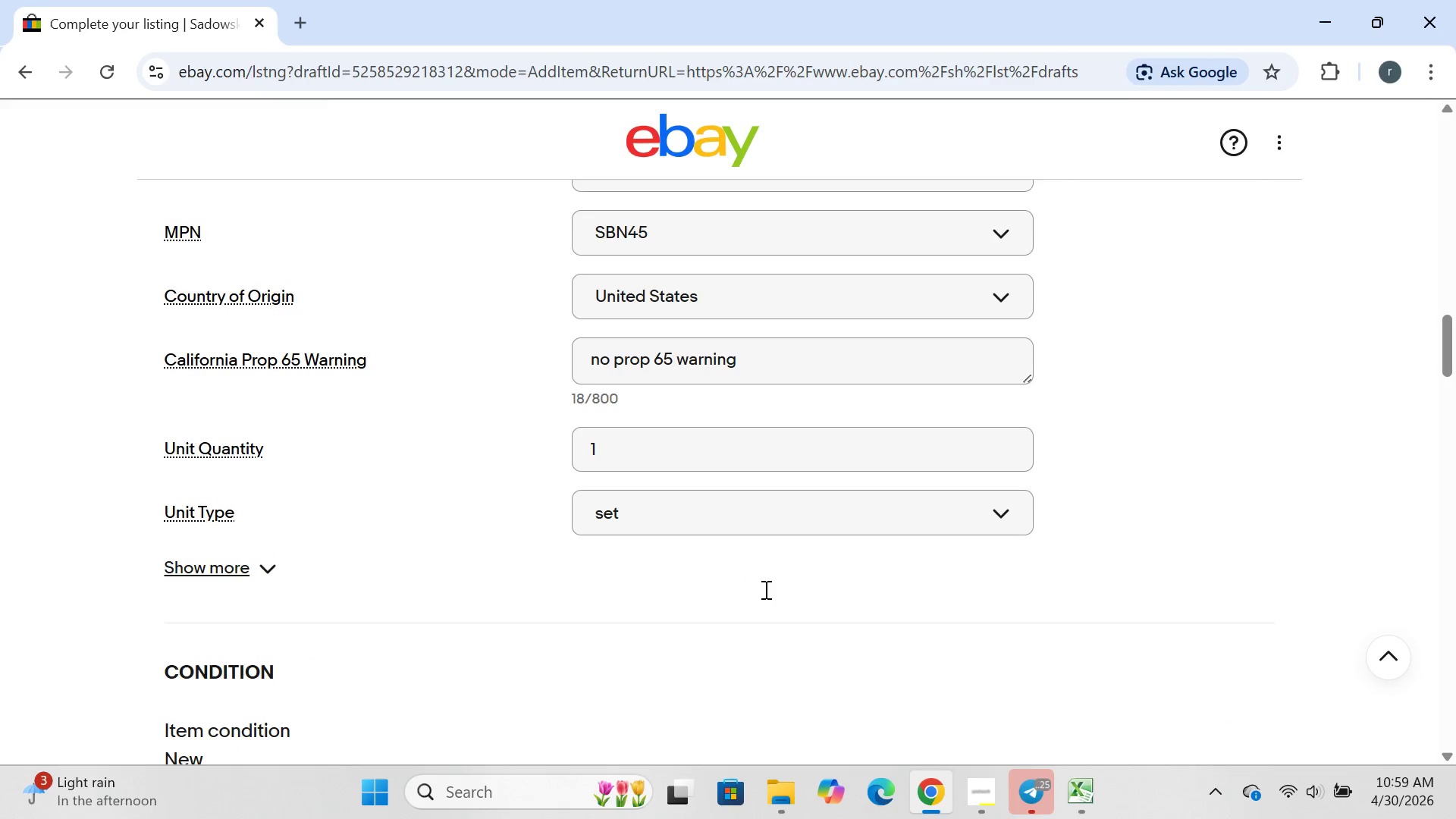 
left_click_drag(start_coordinate=[184, 538], to_coordinate=[258, 549])
 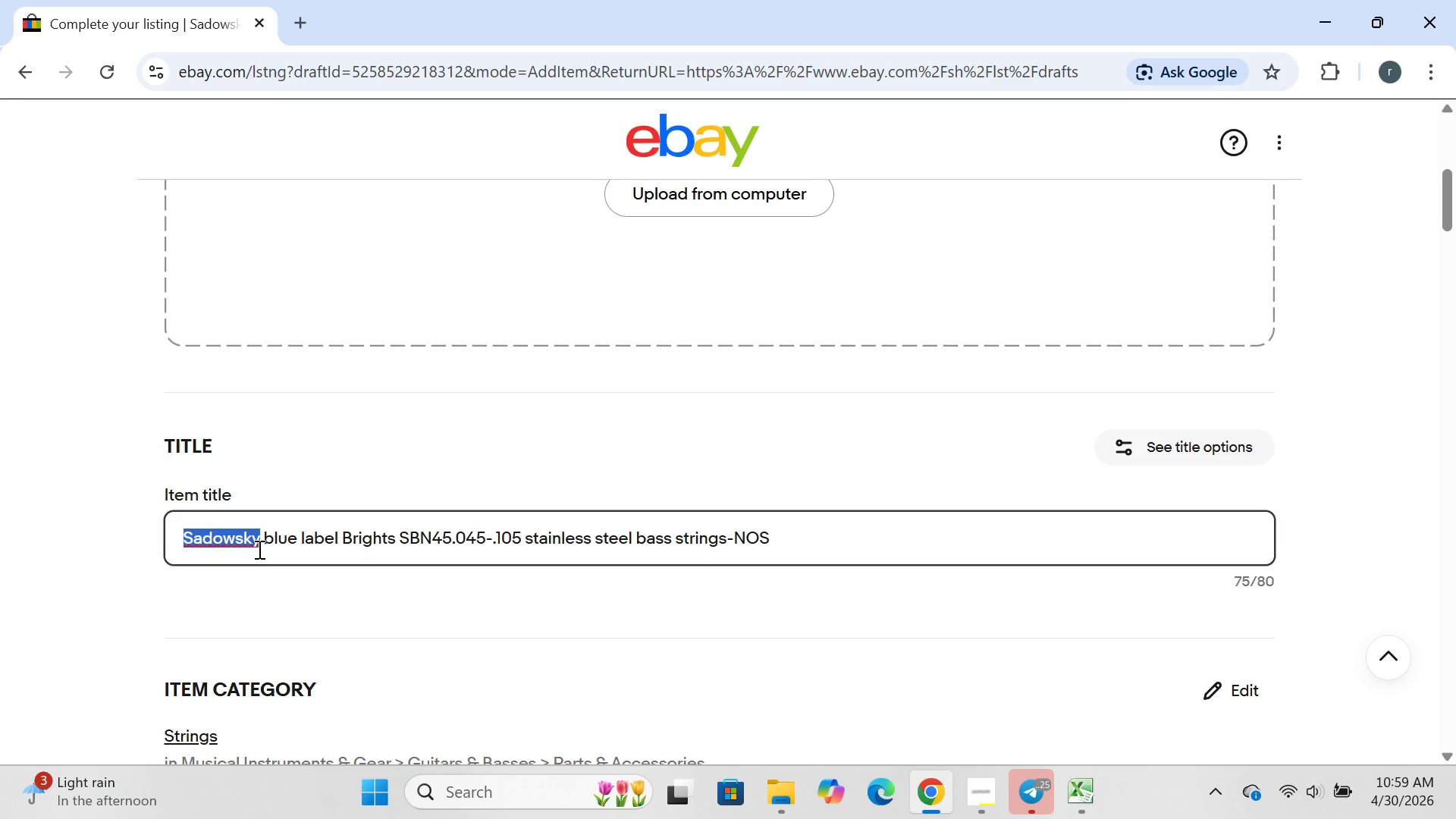 
key(Control+ControlLeft)
 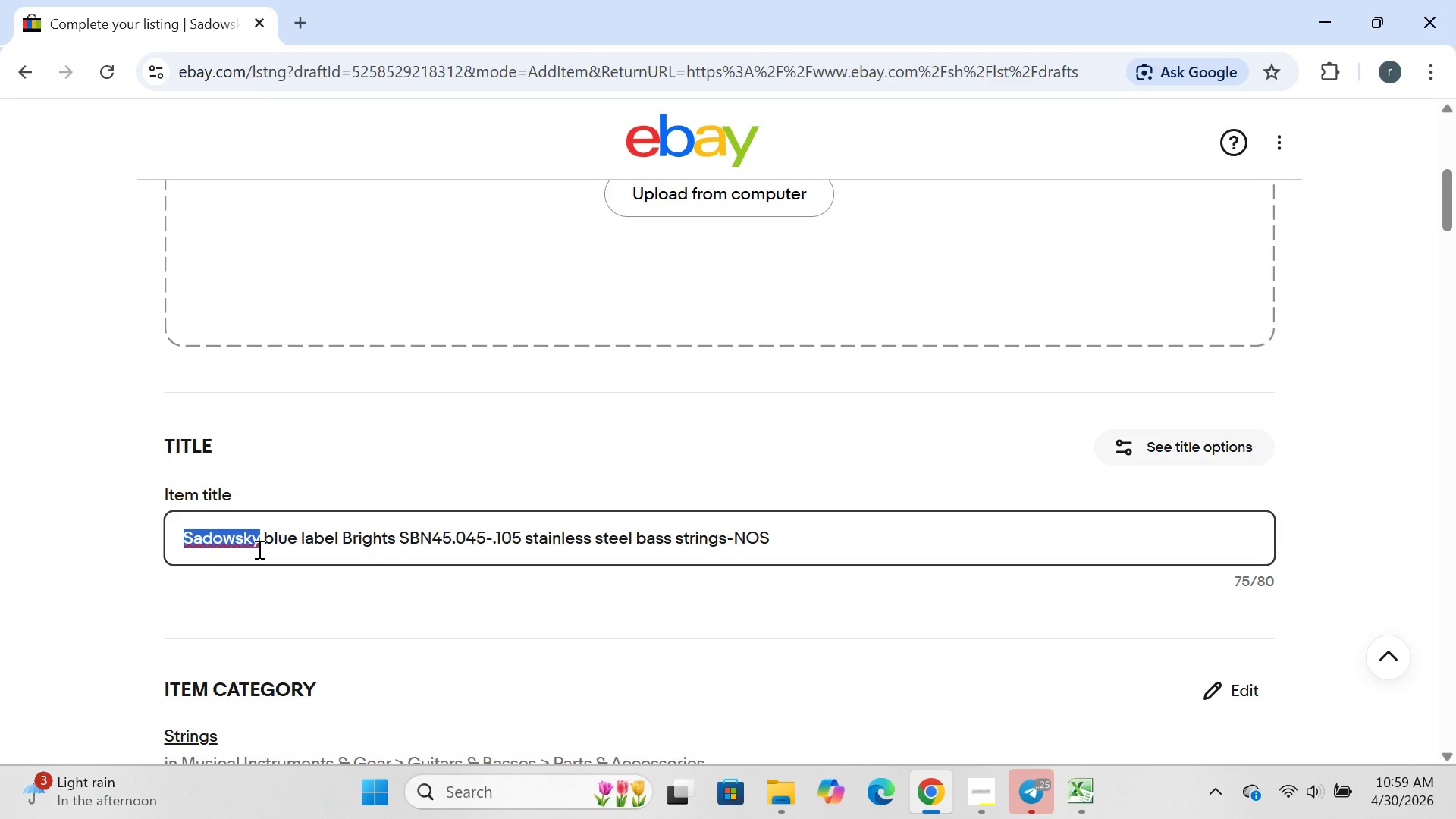 
key(Control+C)
 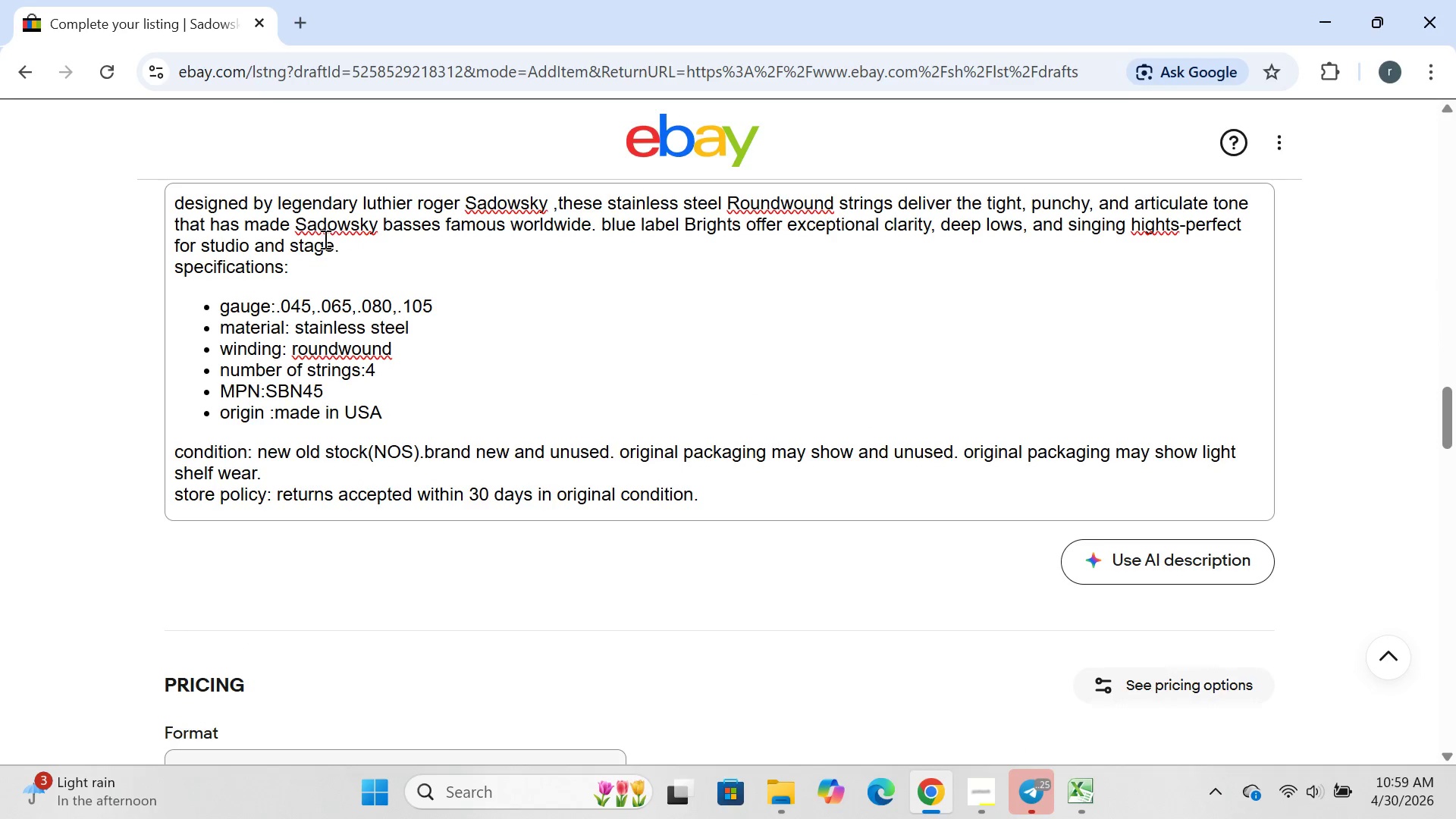 
left_click_drag(start_coordinate=[297, 221], to_coordinate=[374, 228])
 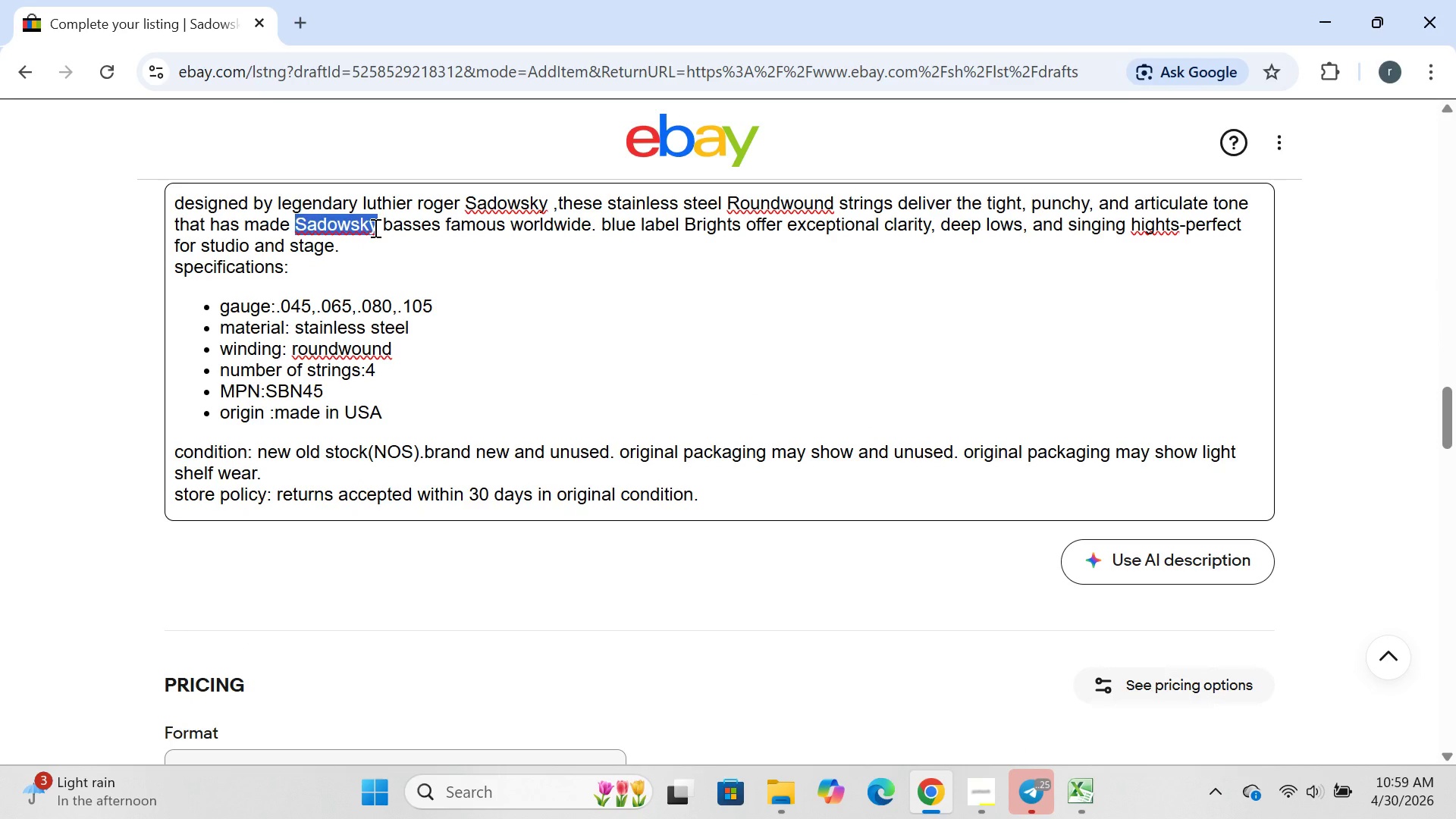 
key(Control+ControlLeft)
 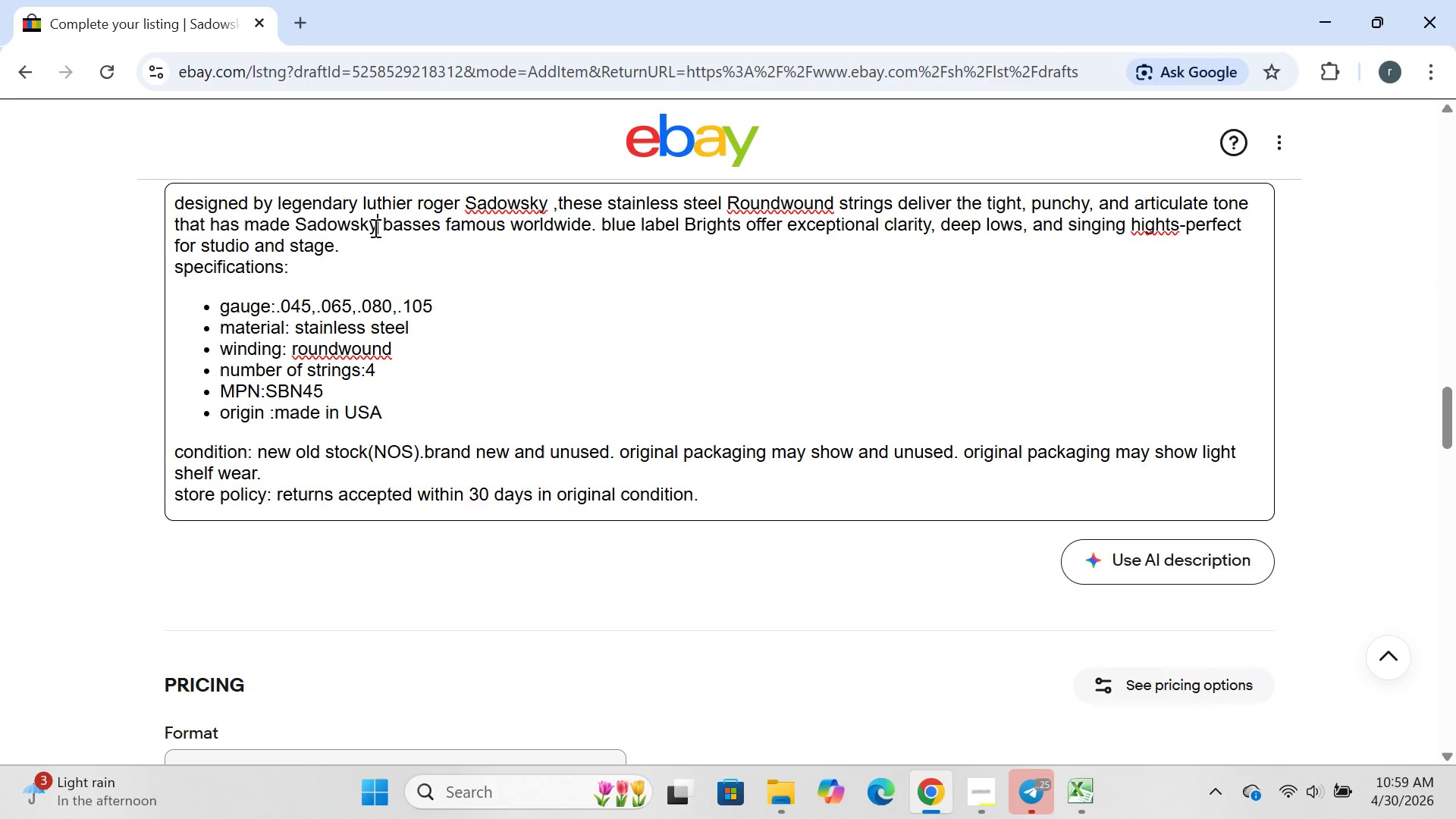 
key(Control+V)
 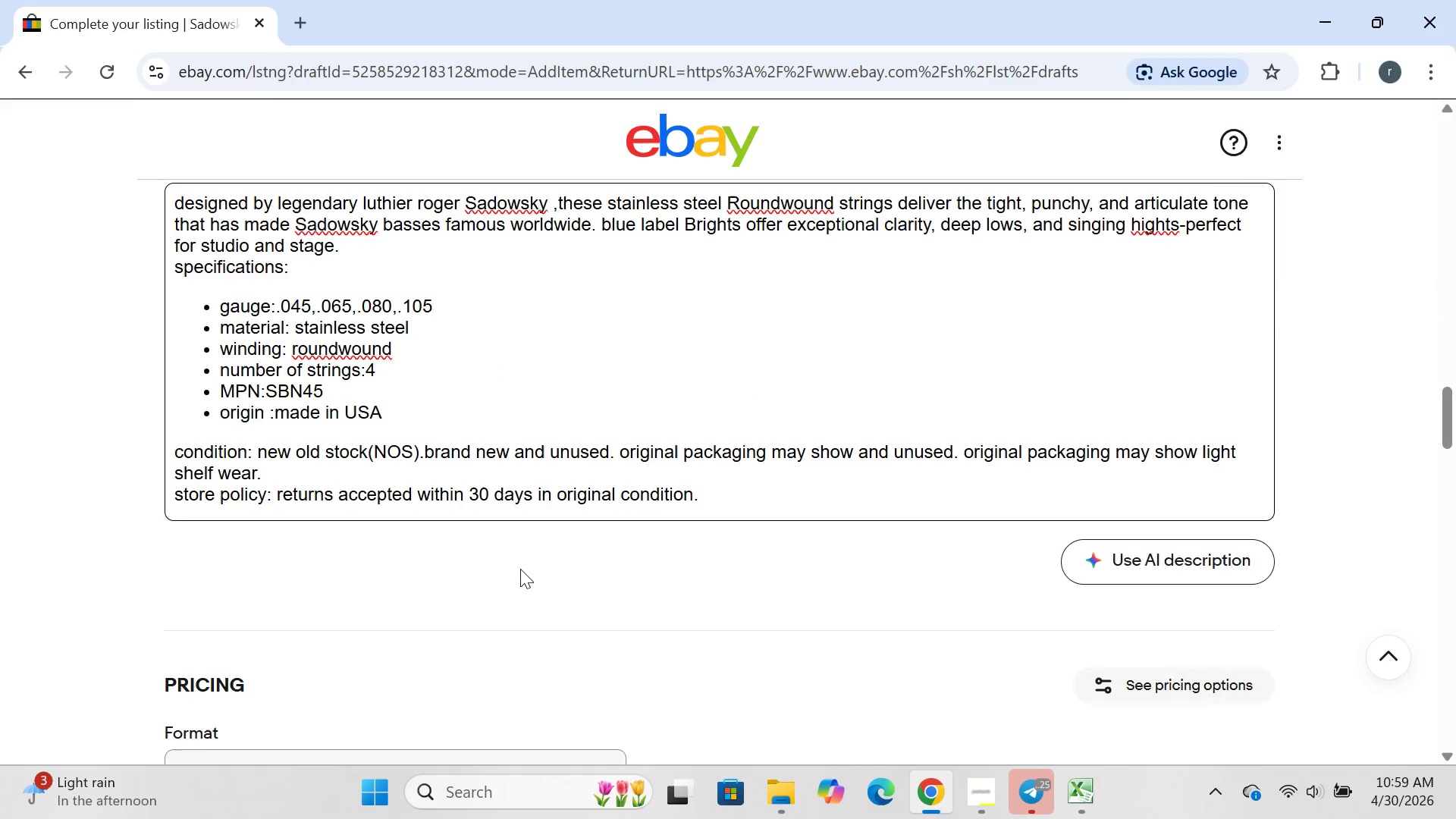 
mouse_move([538, 569])
 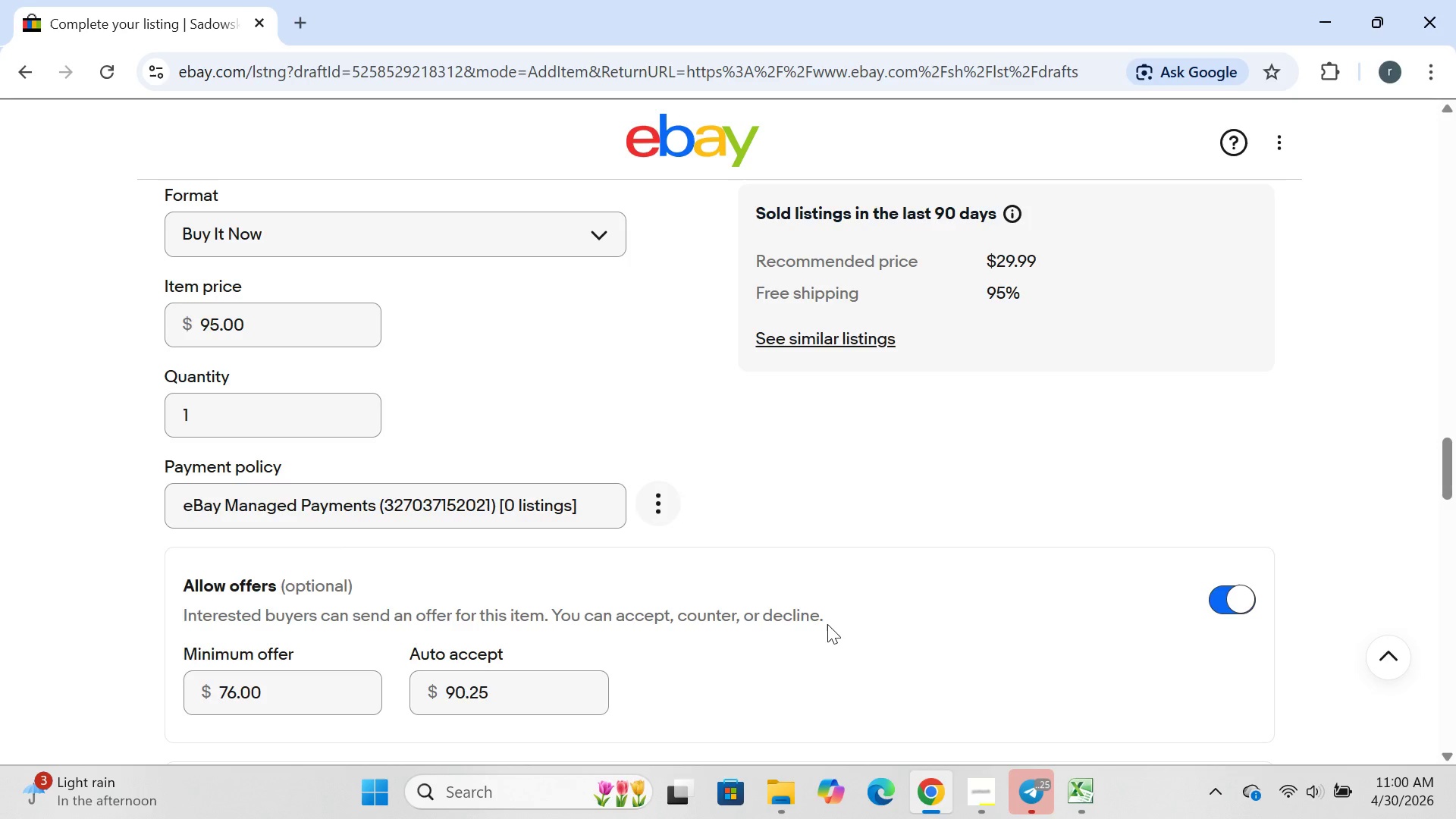 
wait(34.15)
 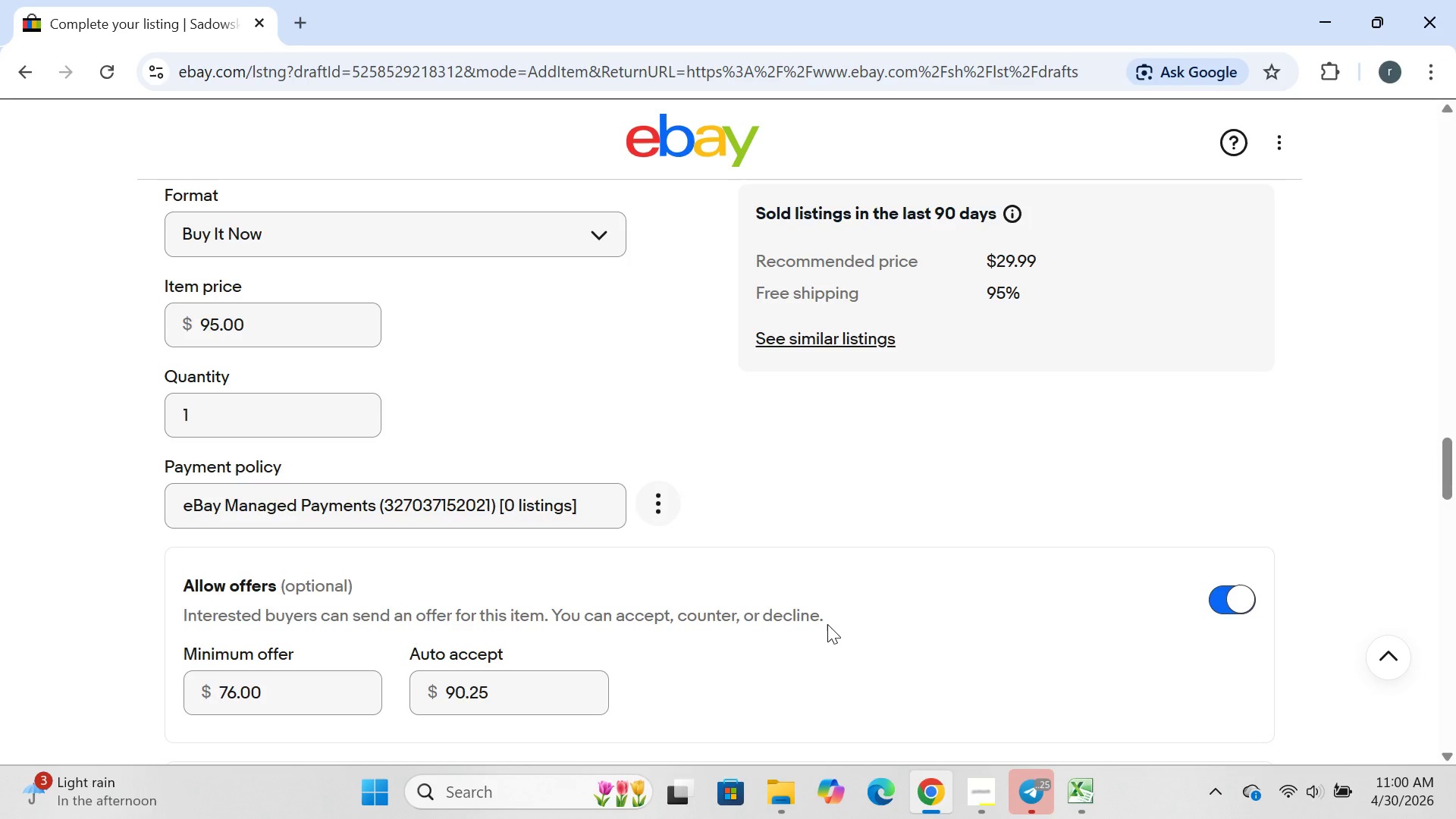 
left_click([981, 808])